 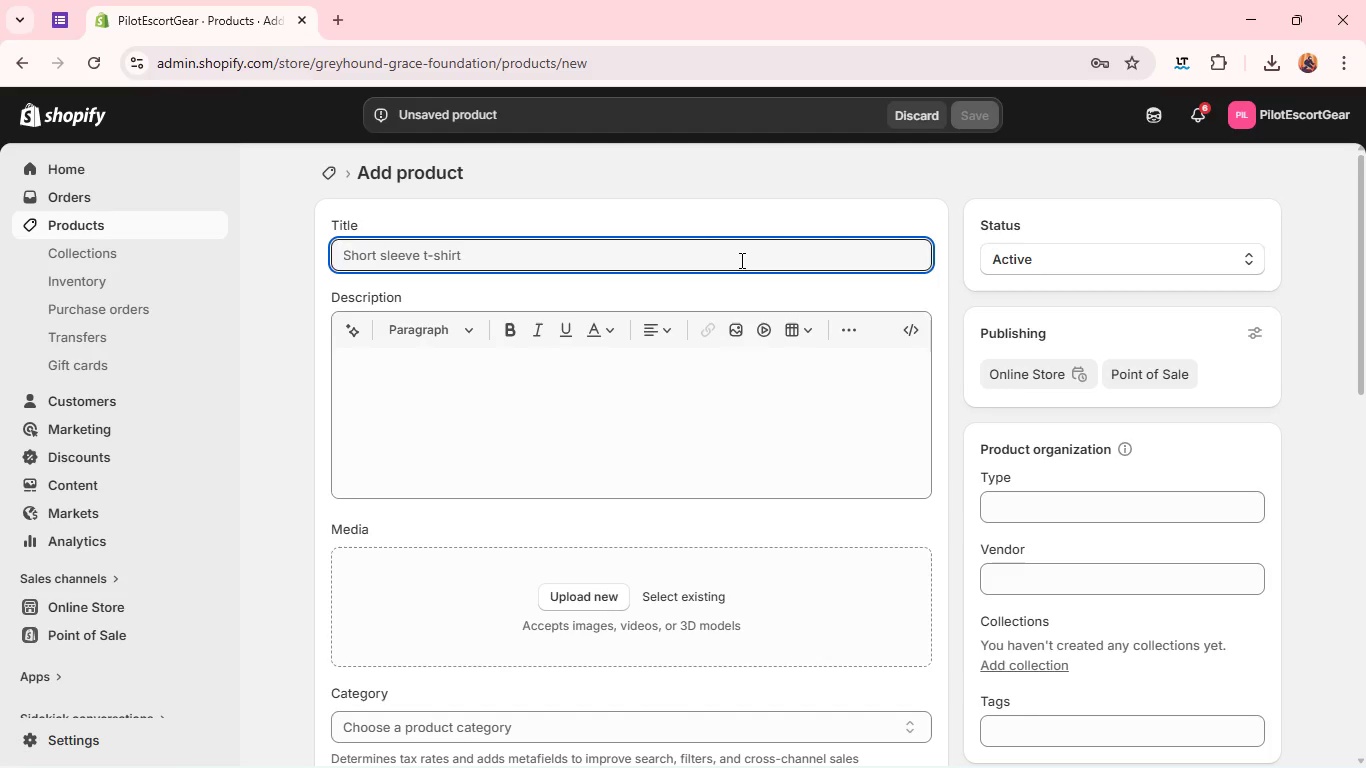 
type(Magi)
key(Backspace)
type(netic Amber Le)
key(Backspace)
type(ED Strobe Liht)
 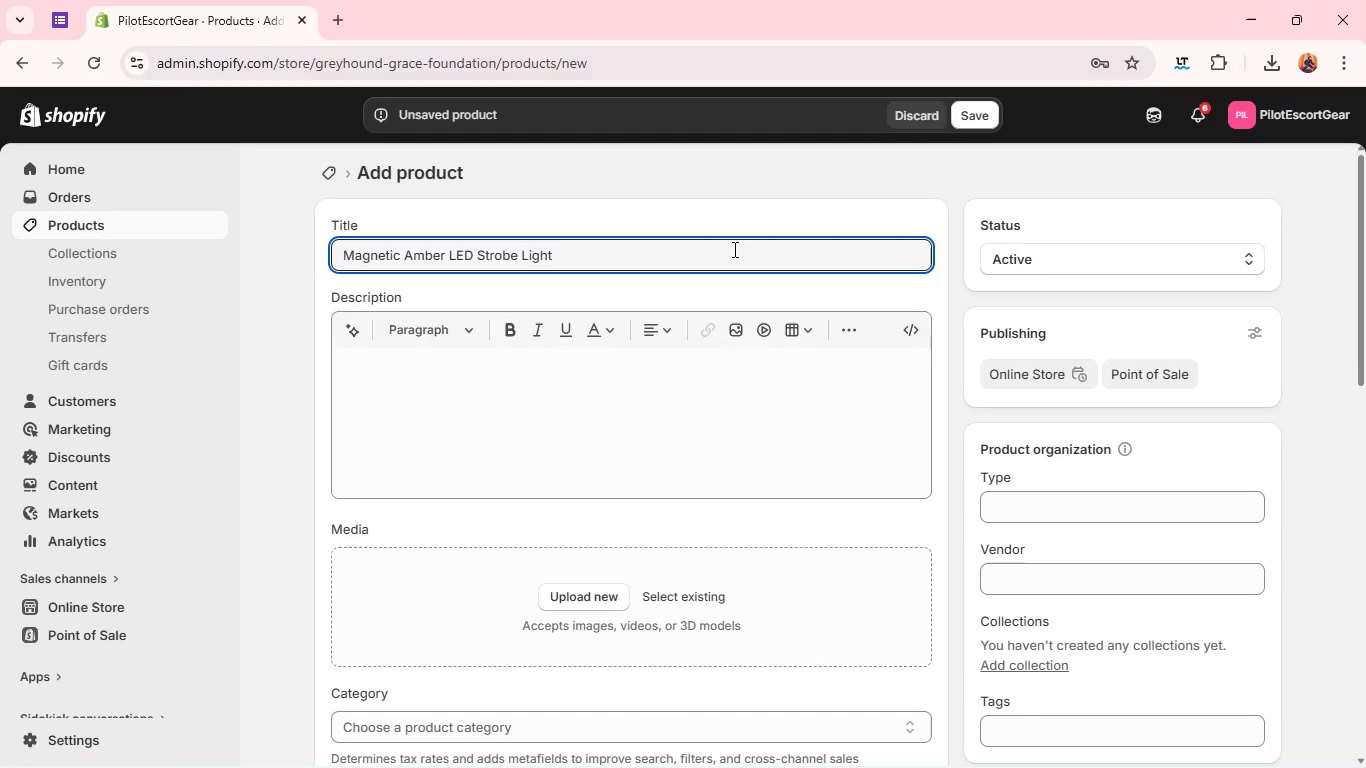 
key(Control+A)
 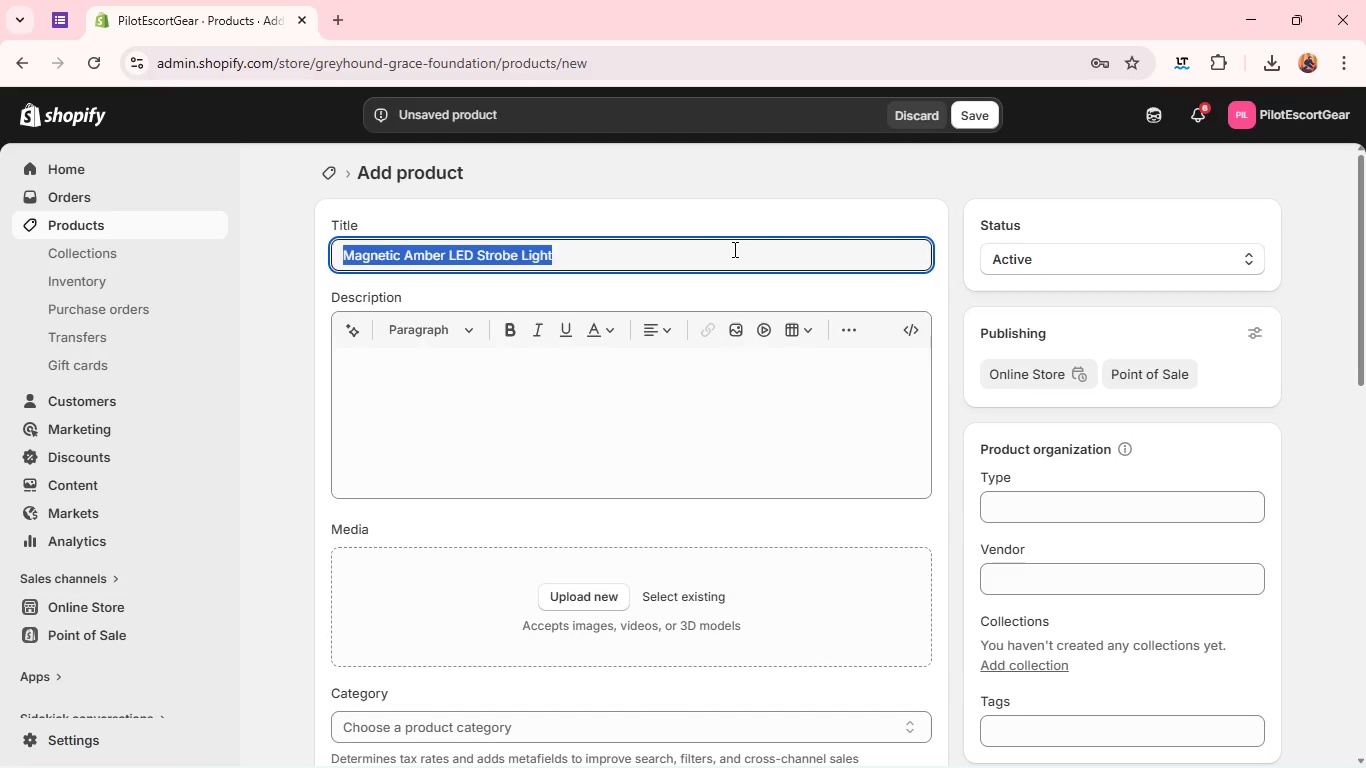 
key(Control+C)
 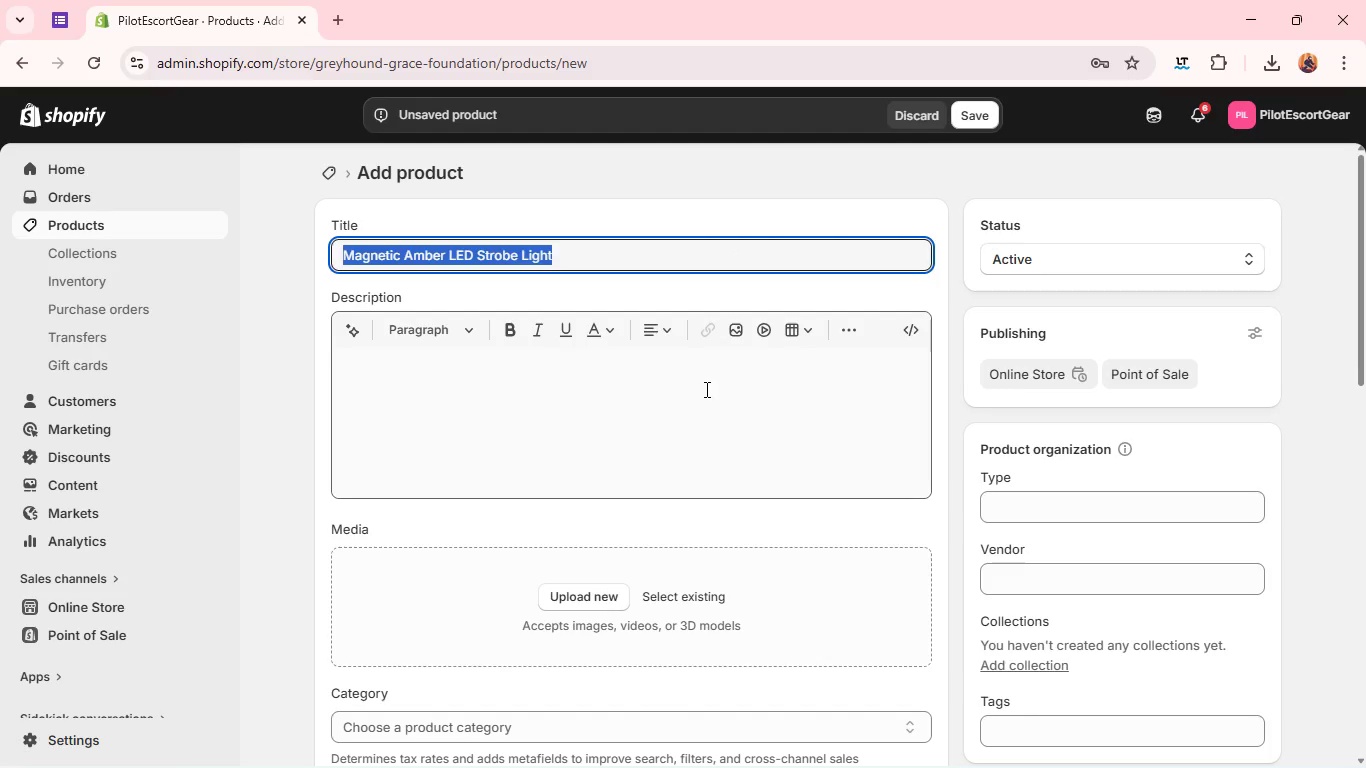 
left_click([705, 389])
 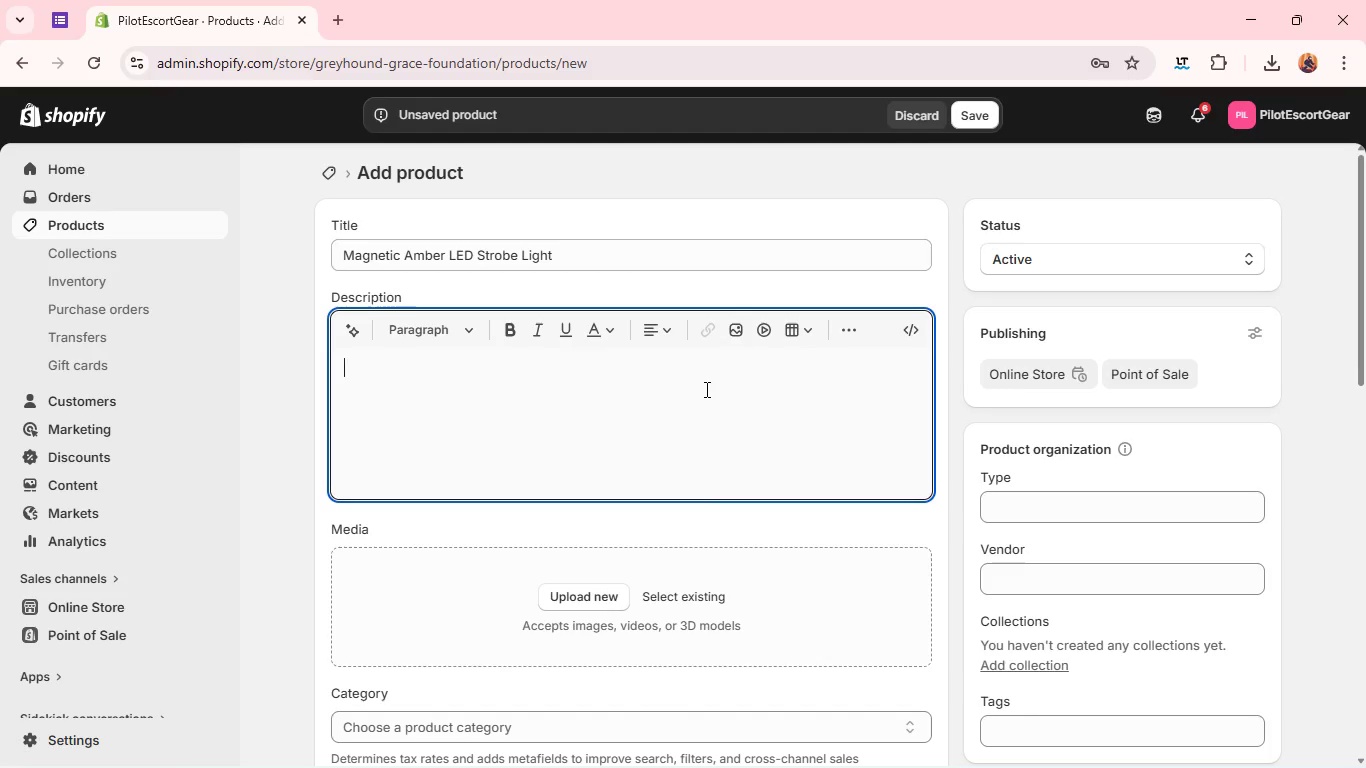 
key(Control+V)
 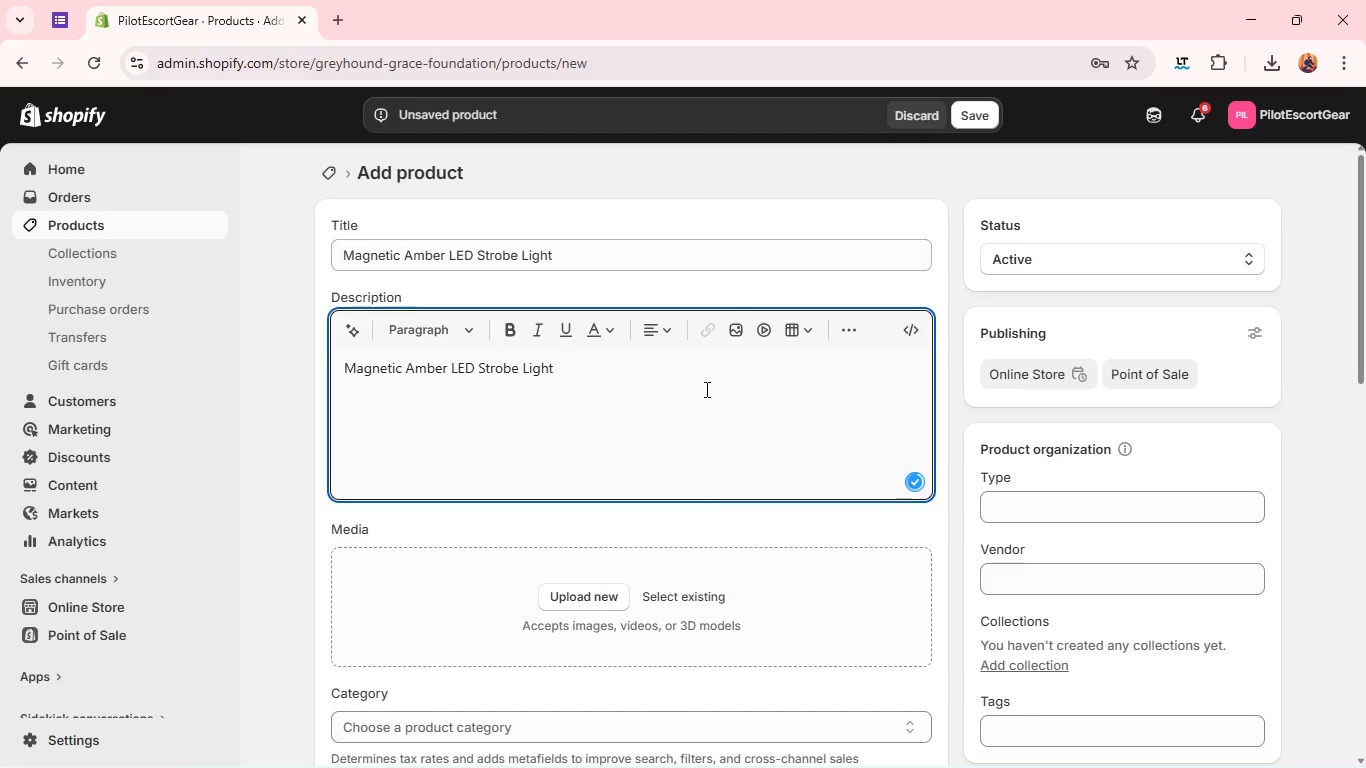 
key(Space)
 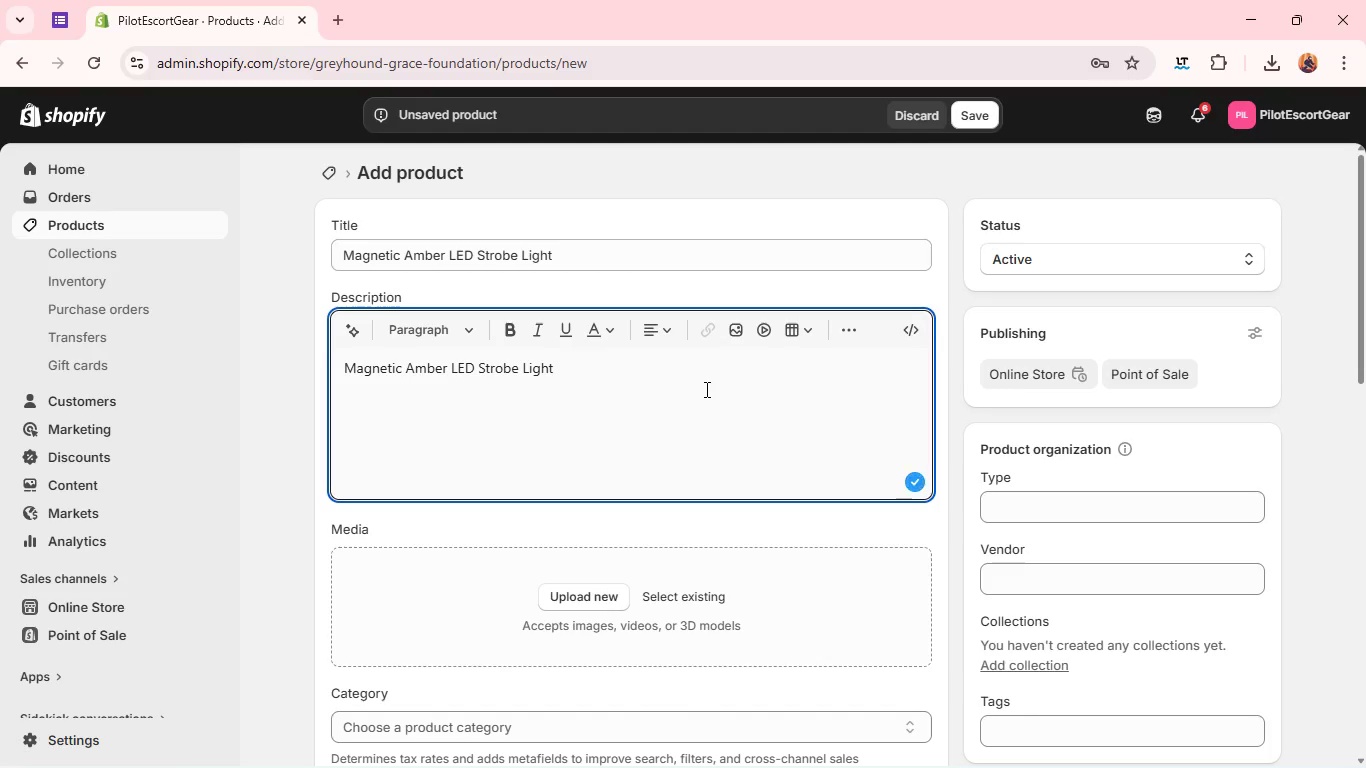 
double_click([705, 389])
 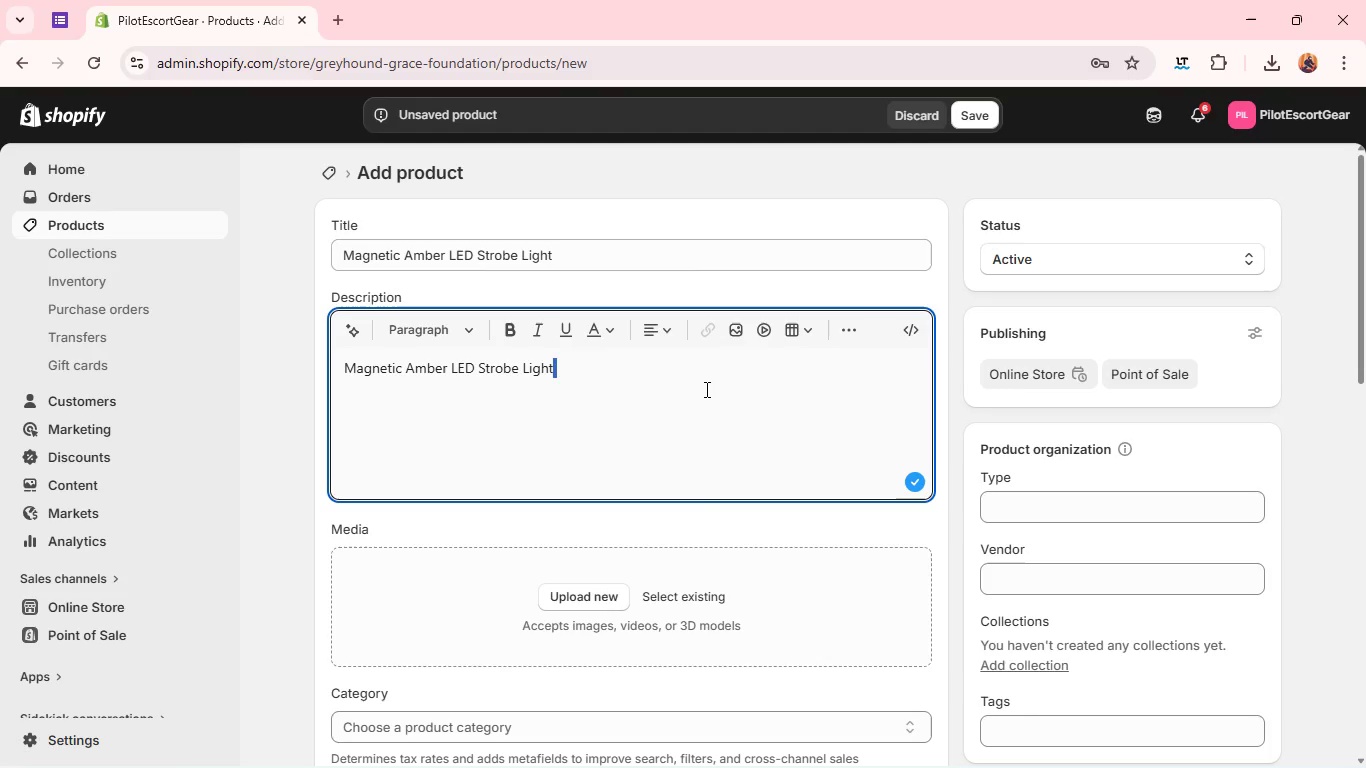 
triple_click([705, 389])
 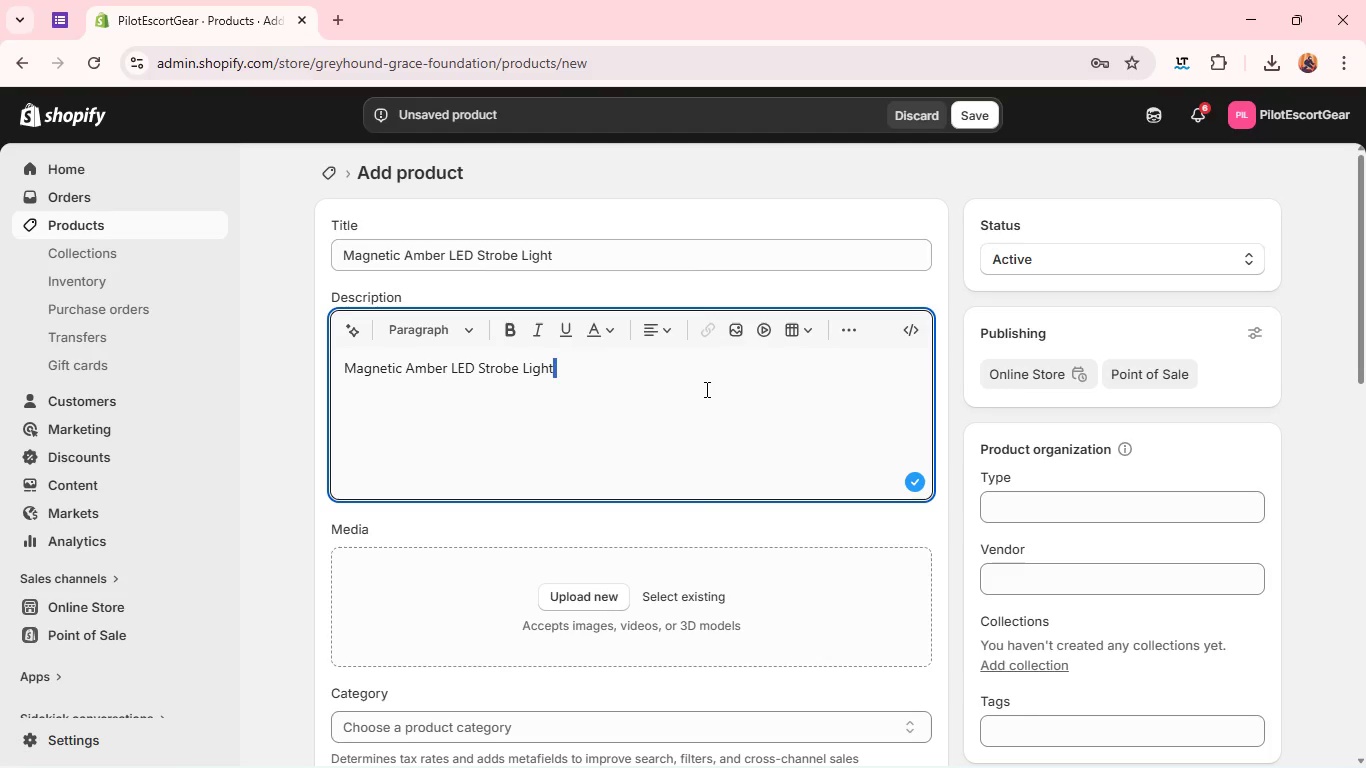 
triple_click([705, 389])
 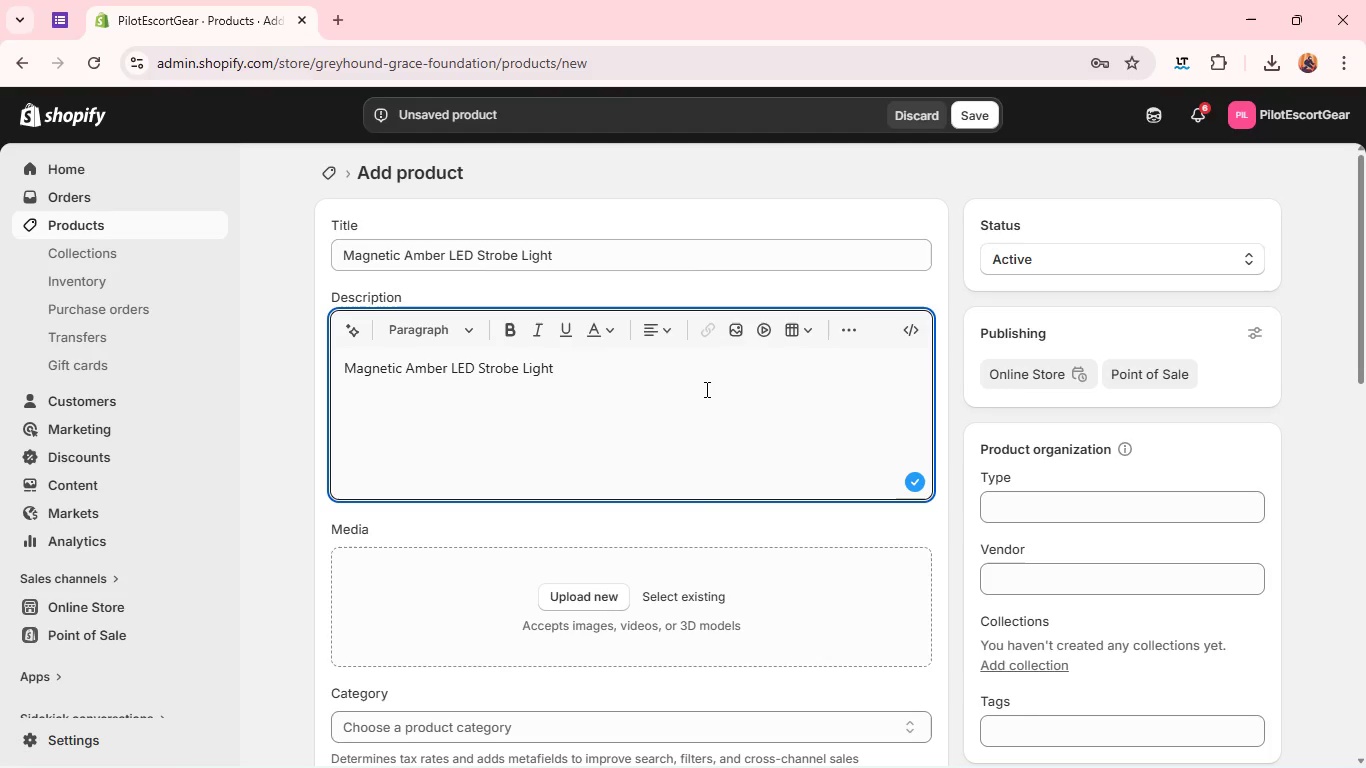 
type(Desi)
 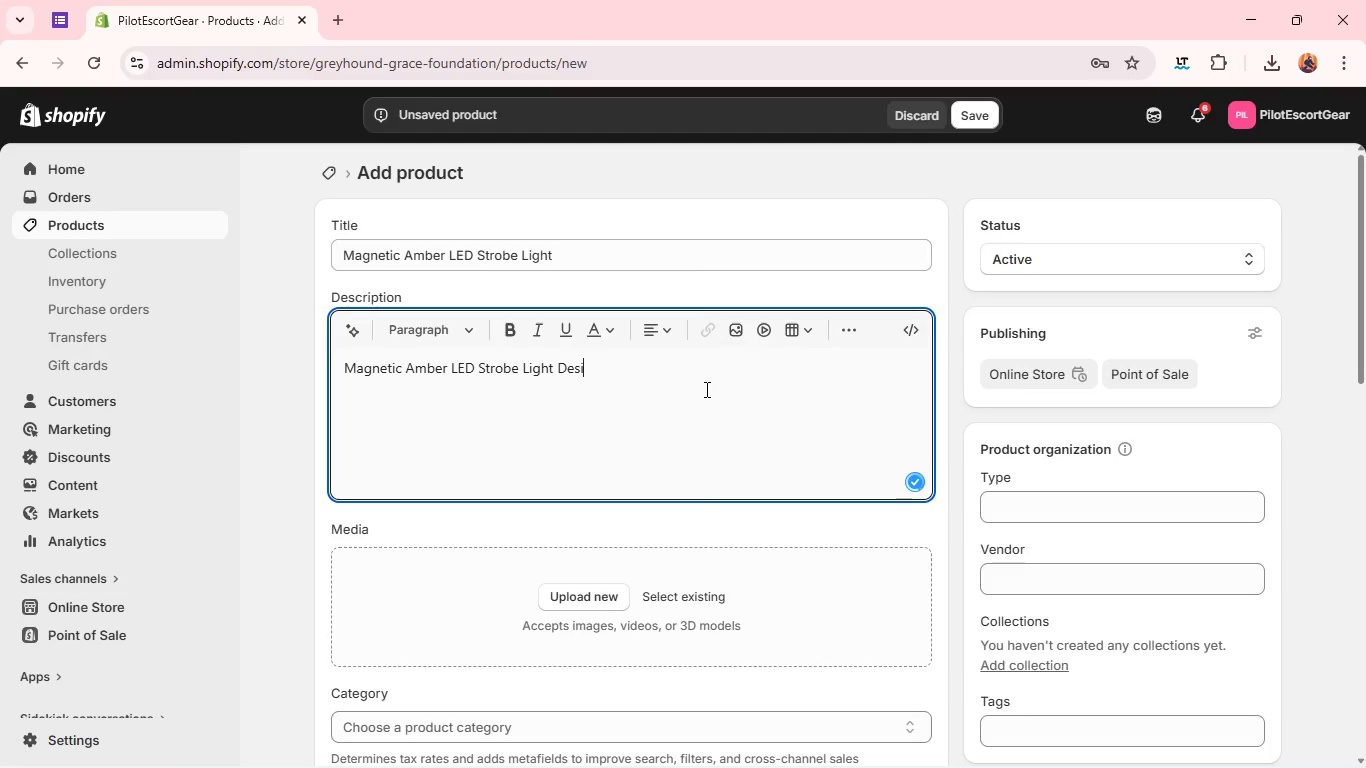 
key(Control+A)
 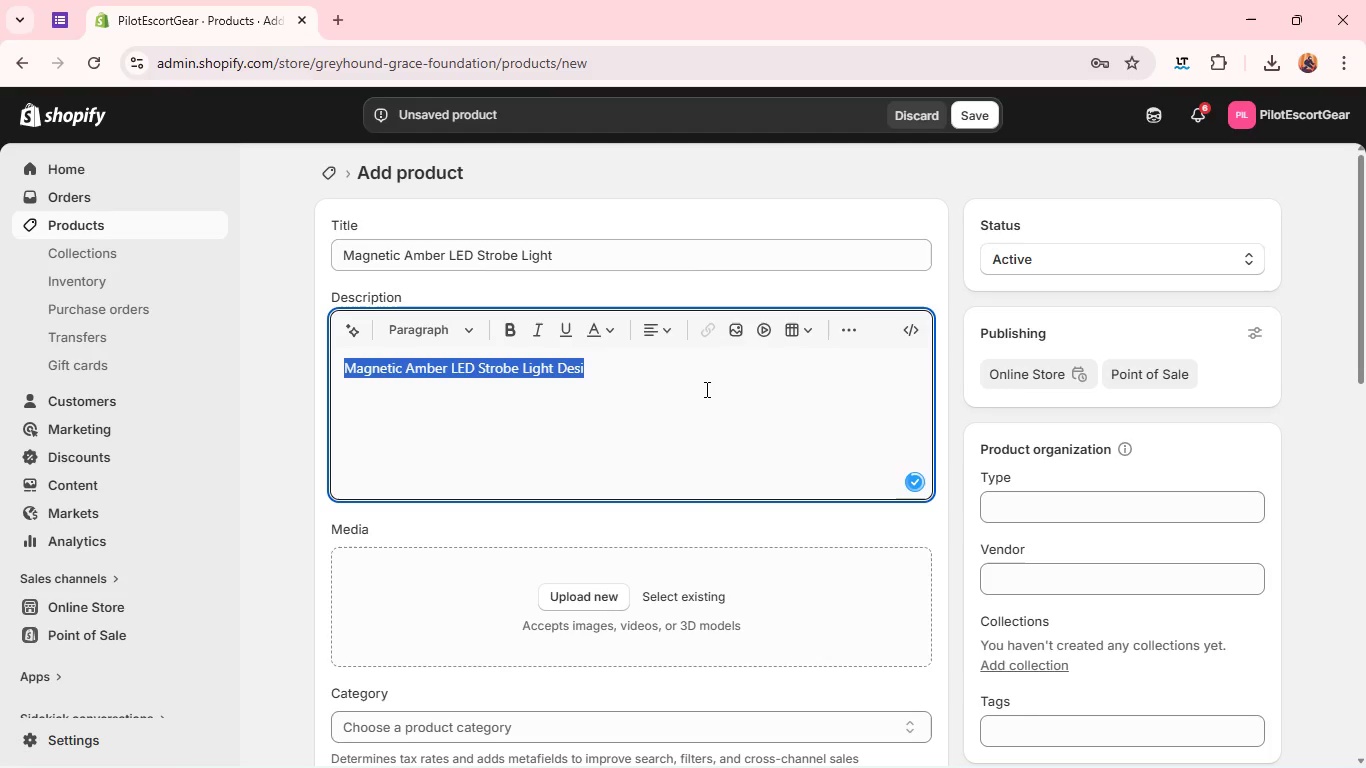 
type(Designed for esscort vehicles requiring high-viv)
key(Backspace)
type(sisbility signaling, this magnetic amber LED strobe light delivers powerful roadside awareness for oversixed load i)
key(Backspace)
type(operationd)
key(Backspace)
type(s.)
 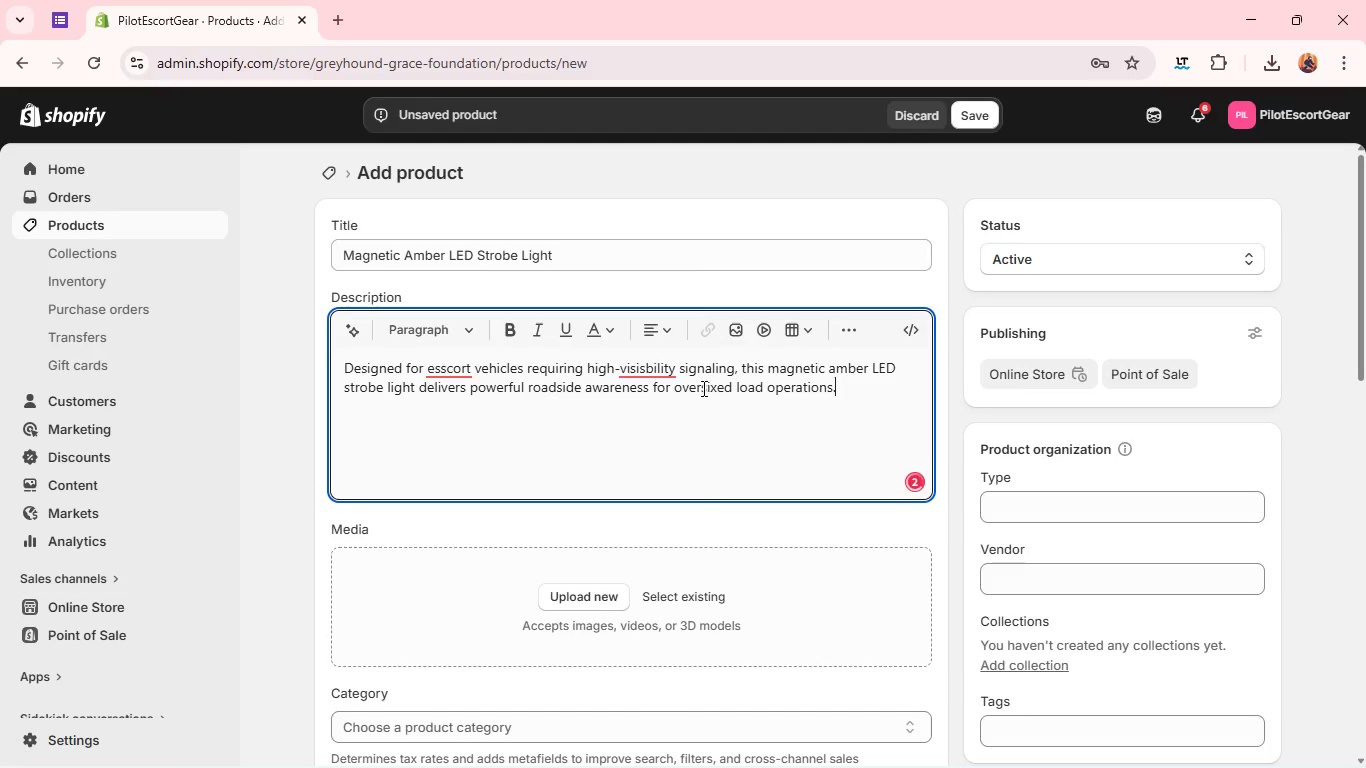 
left_click([636, 372])
 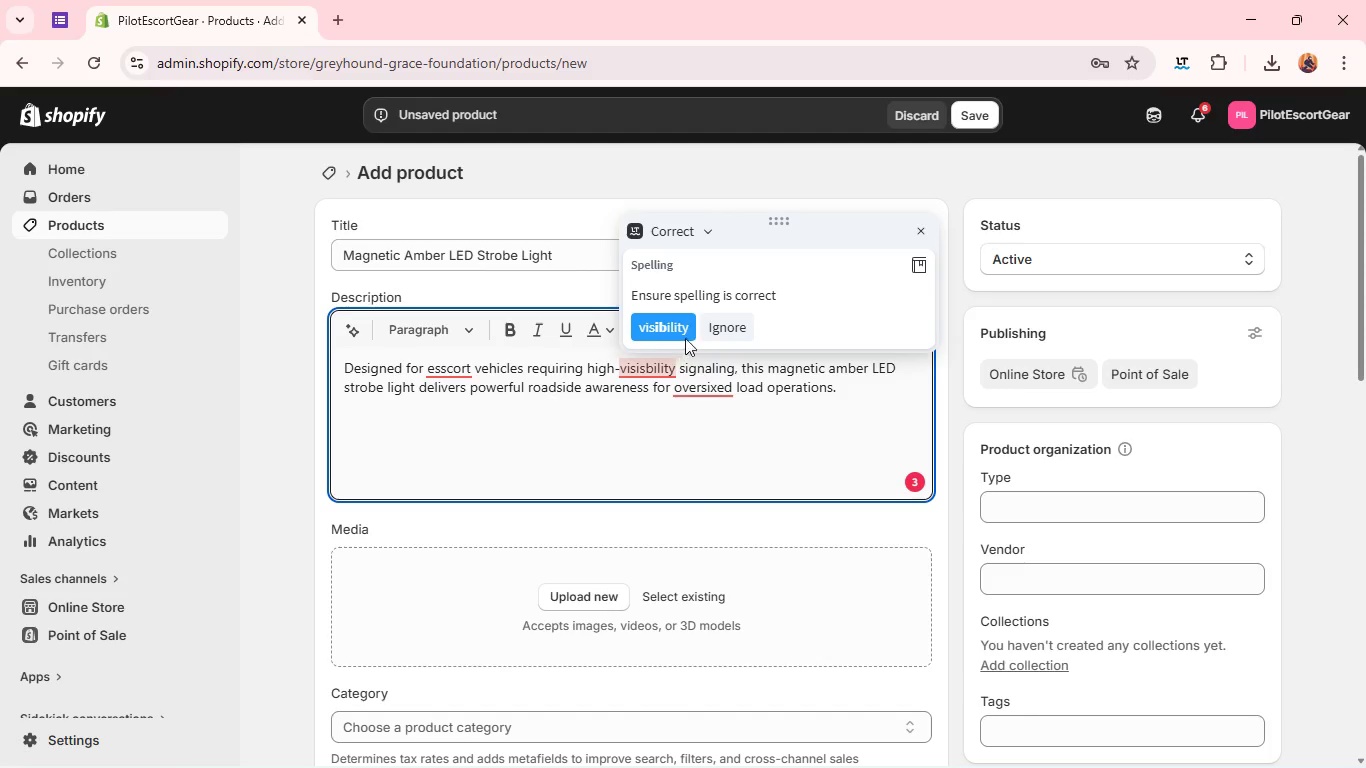 
left_click([679, 316])
 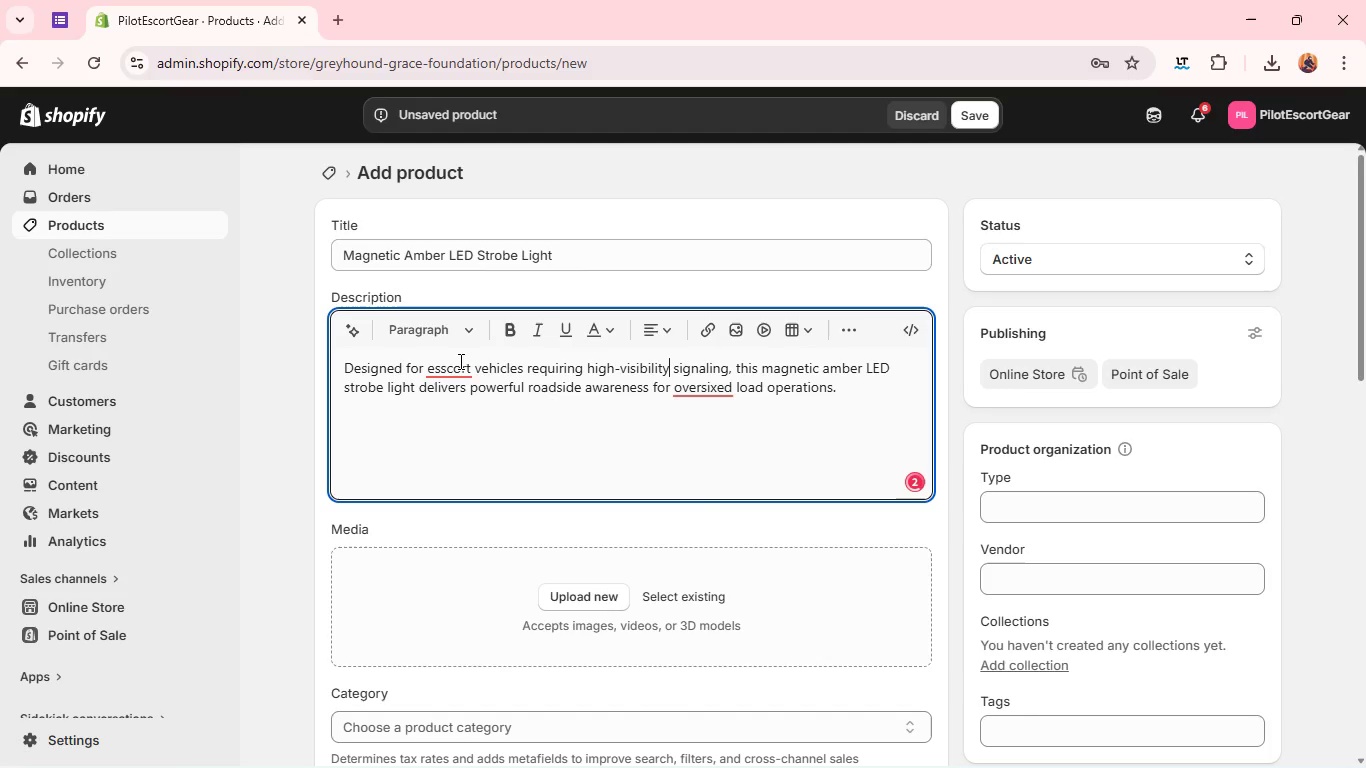 
left_click([456, 364])
 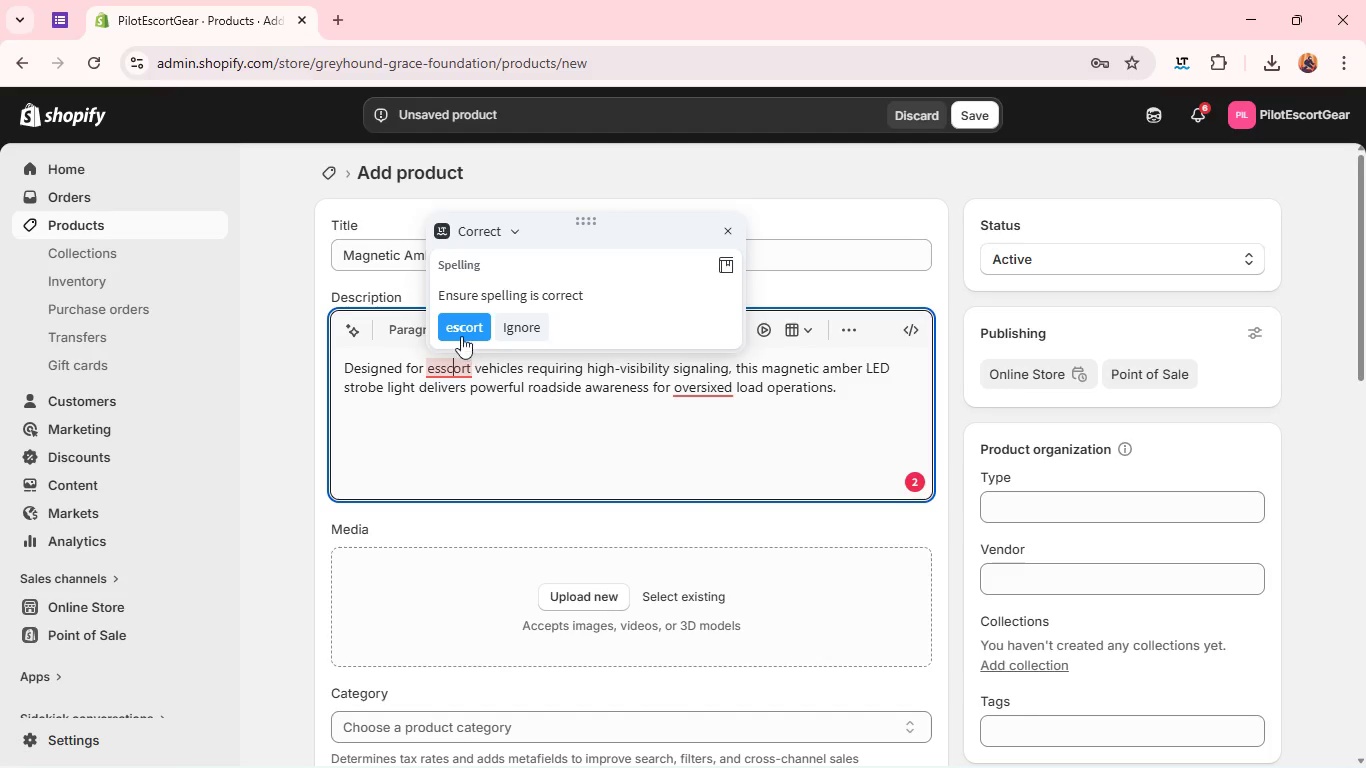 
left_click([461, 334])
 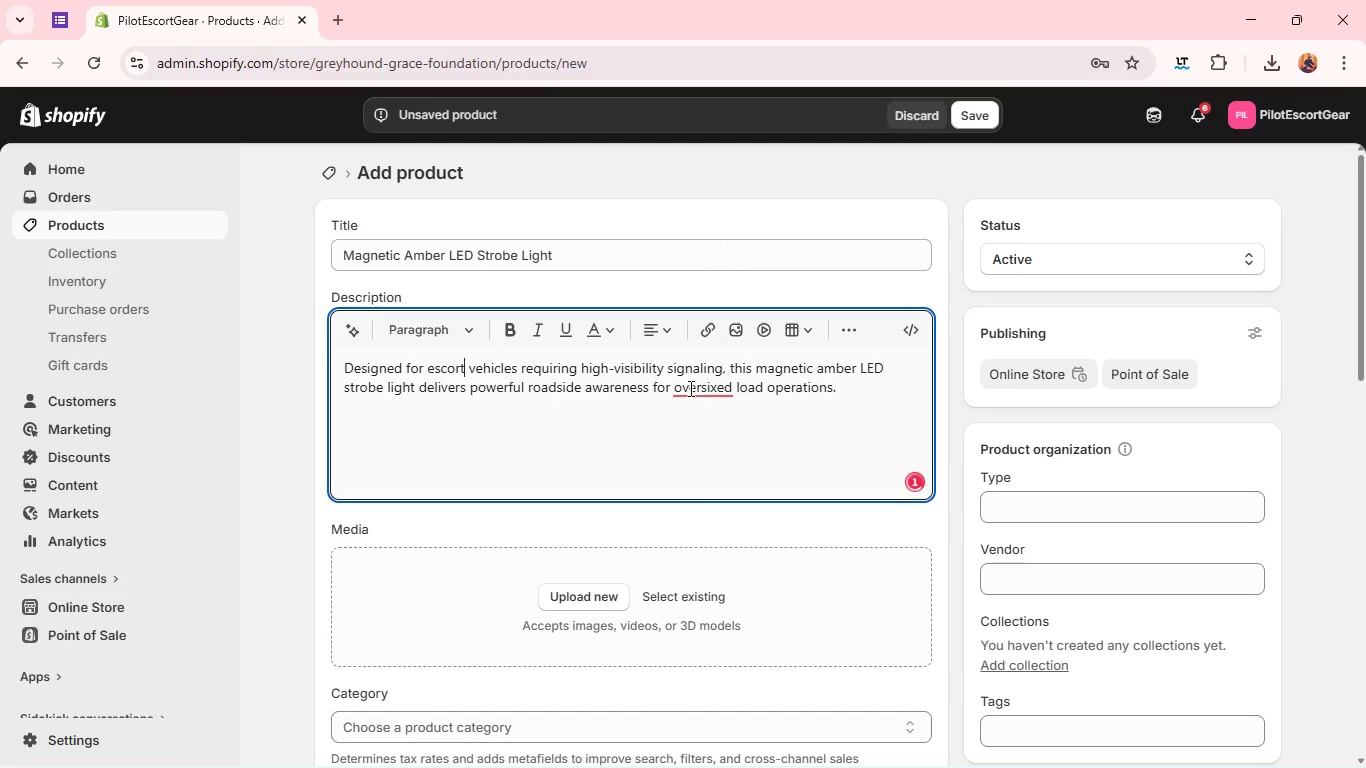 
left_click([690, 388])
 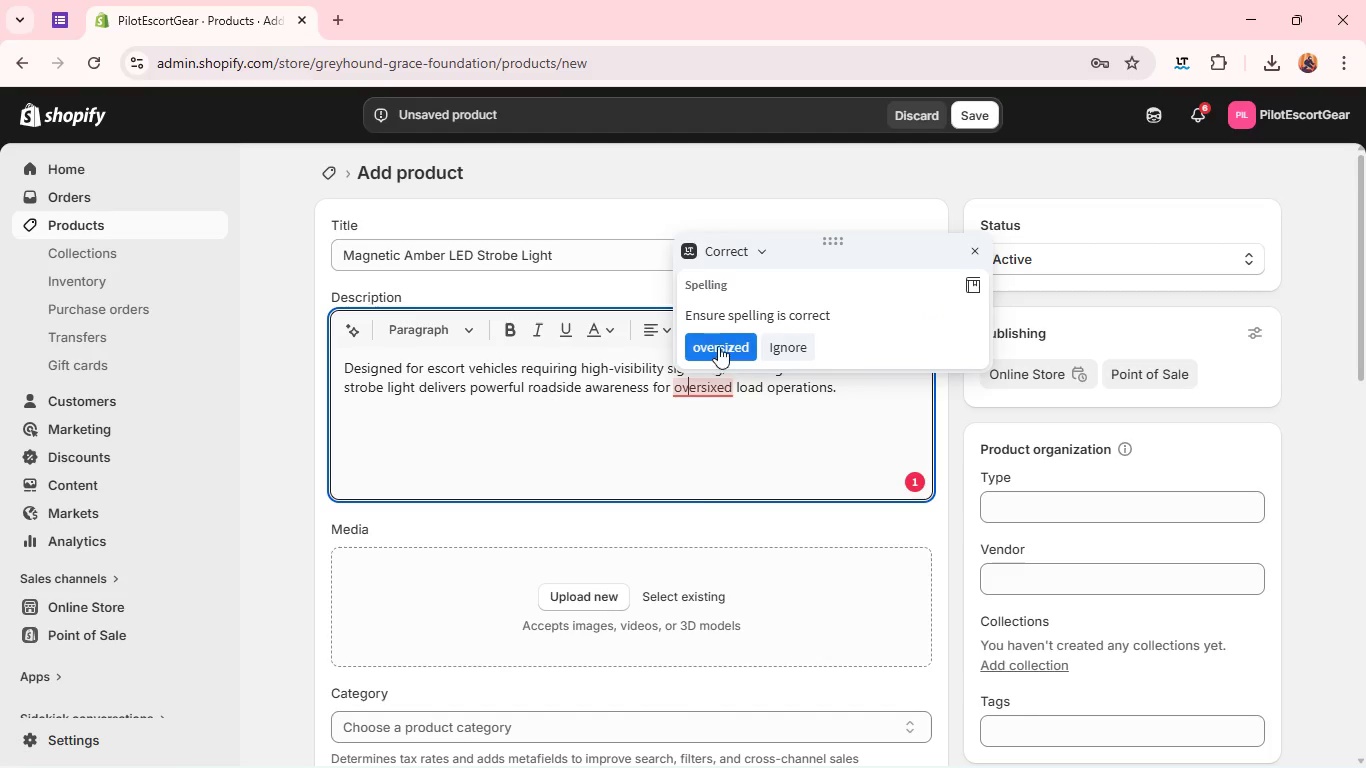 
left_click([720, 343])
 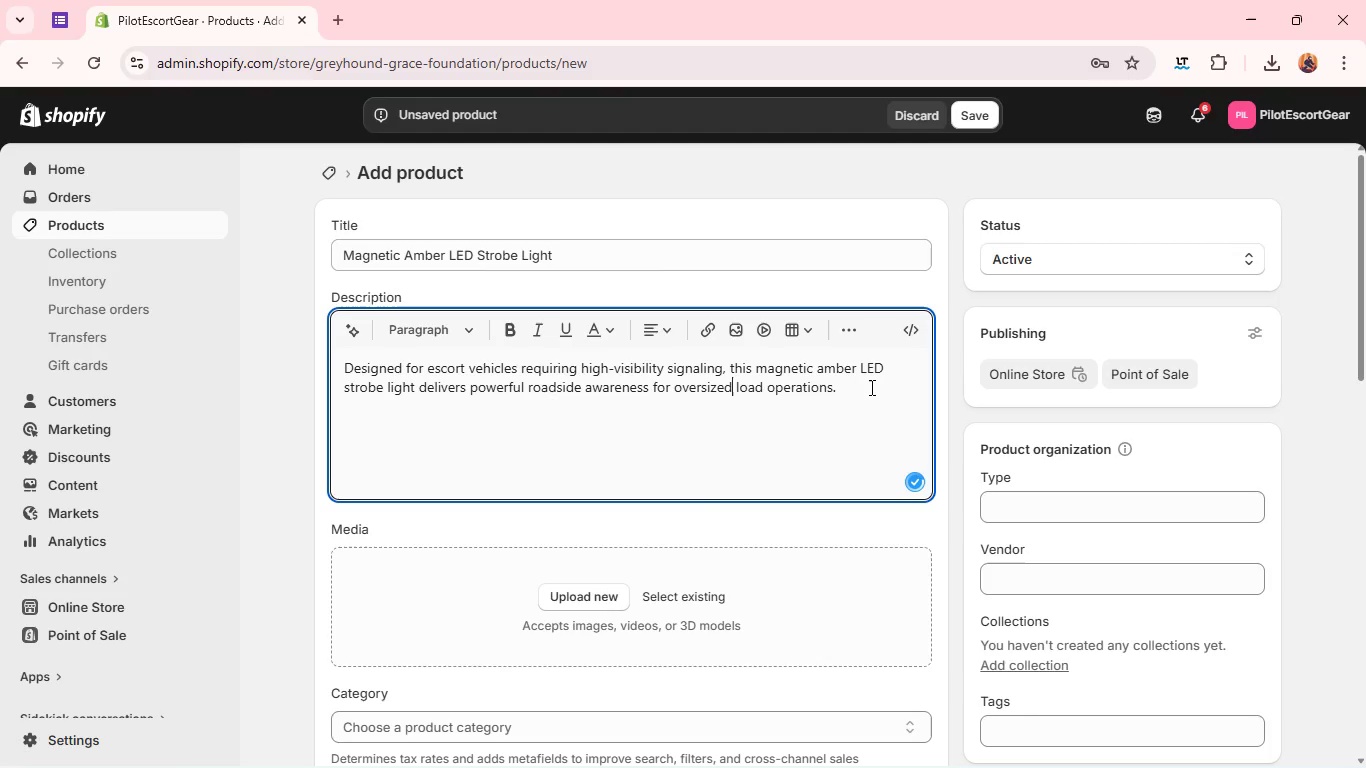 
left_click([870, 387])
 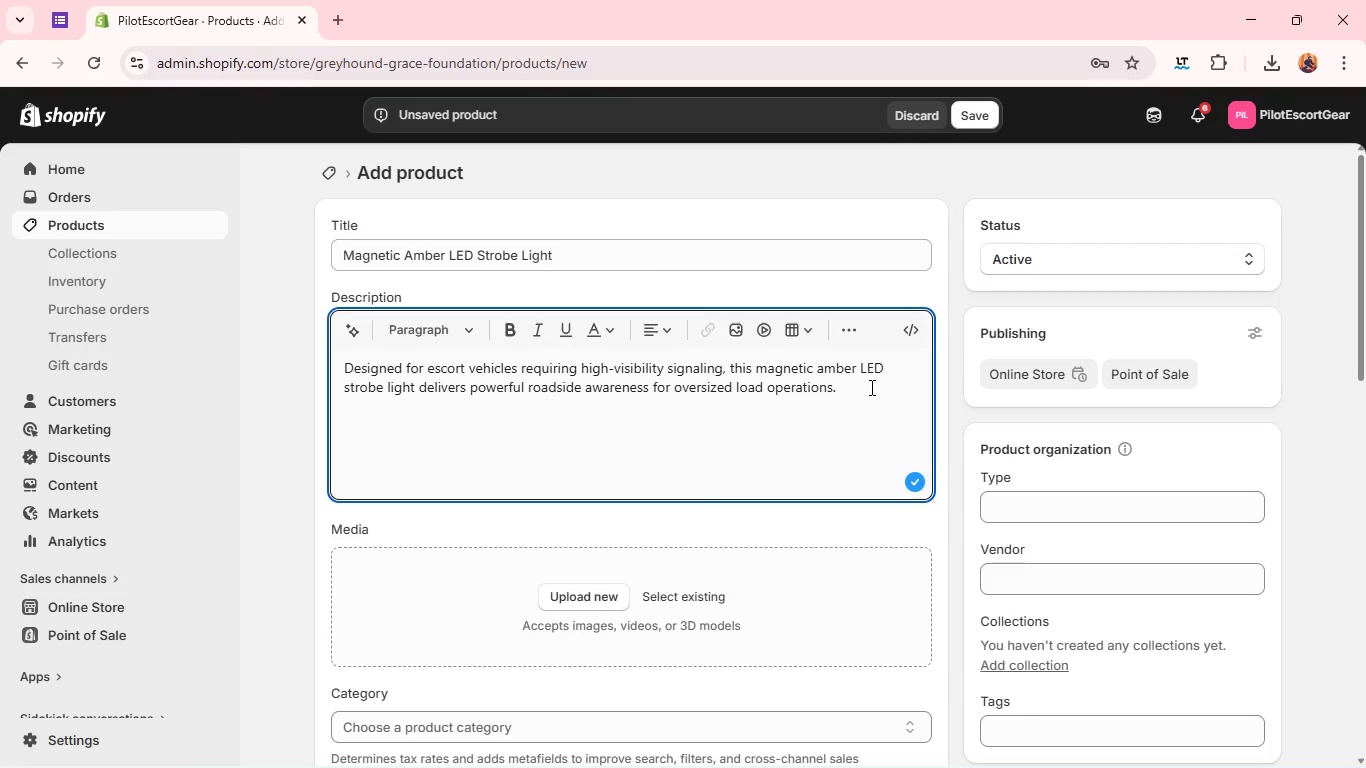 
key(Enter)
 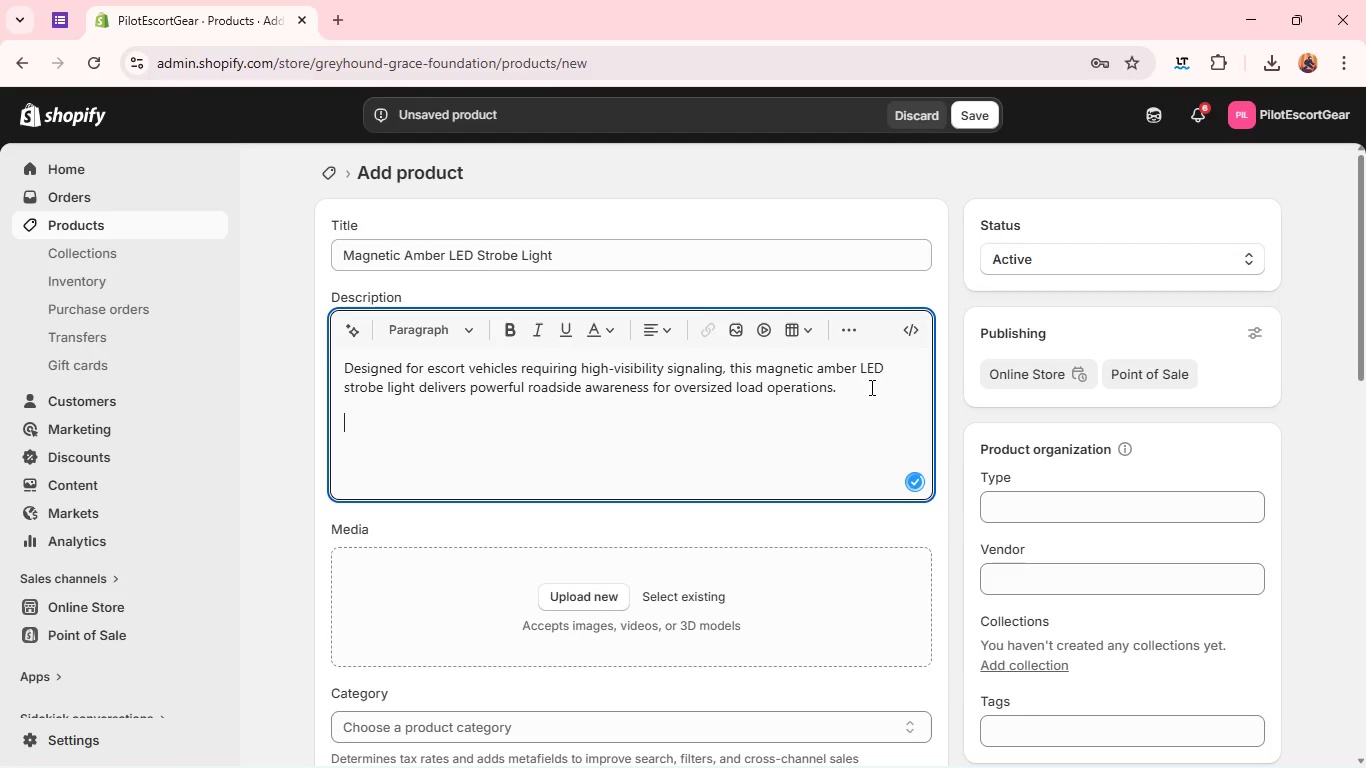 
type(Key FEatures:)
 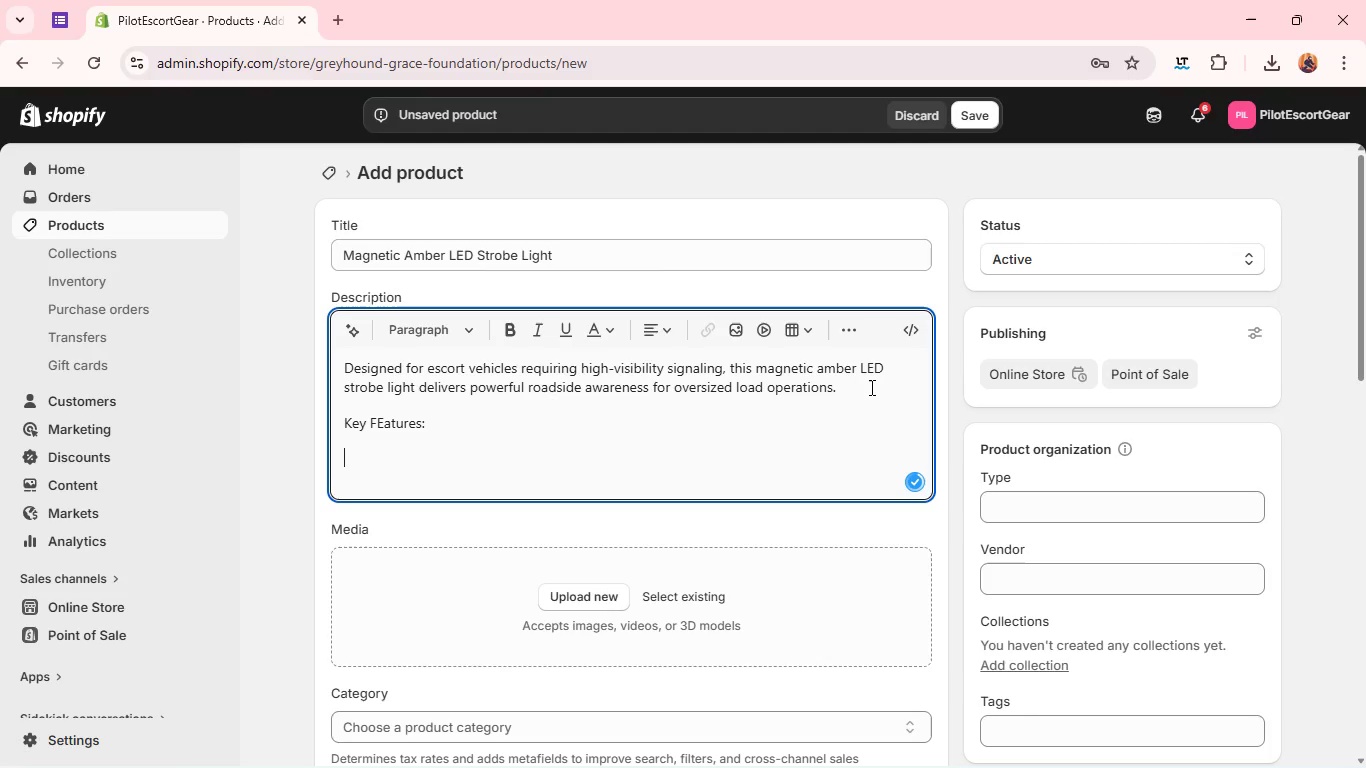 
 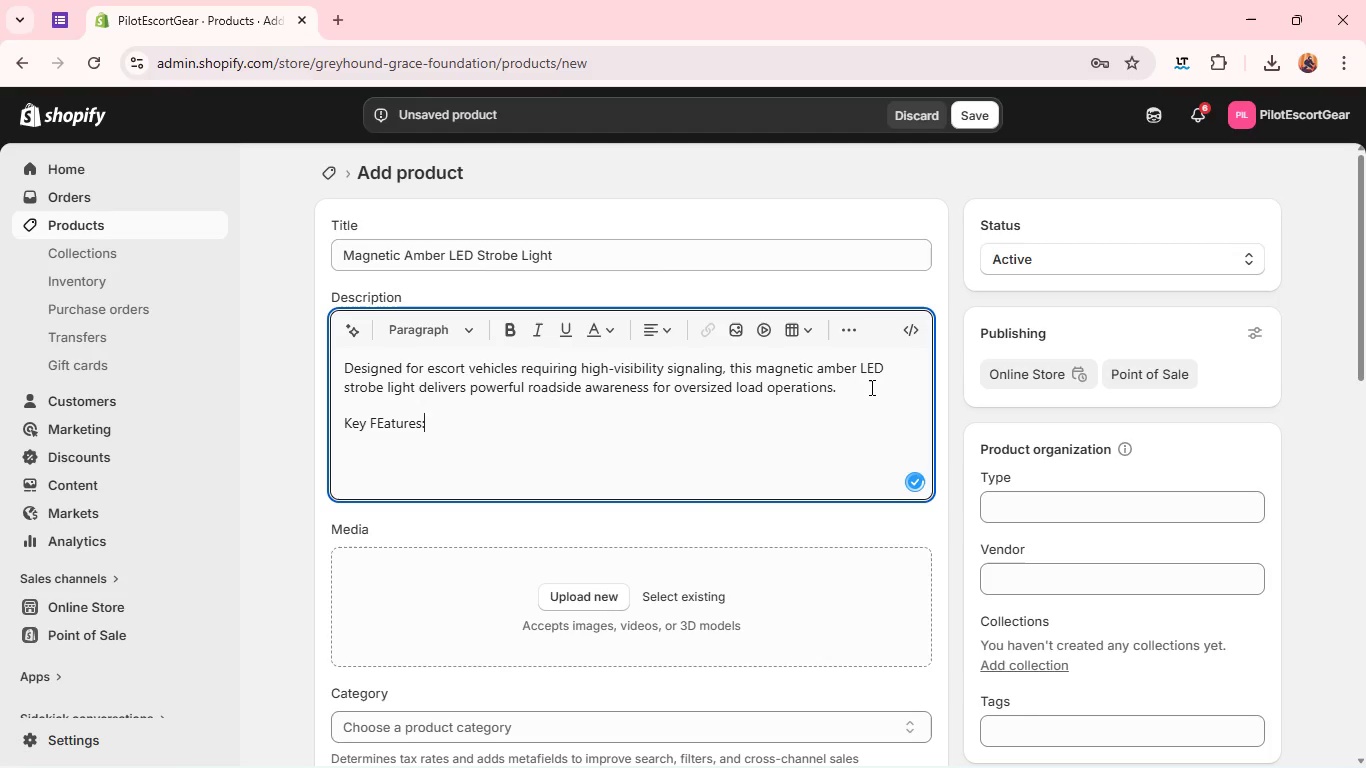 
key(Enter)
 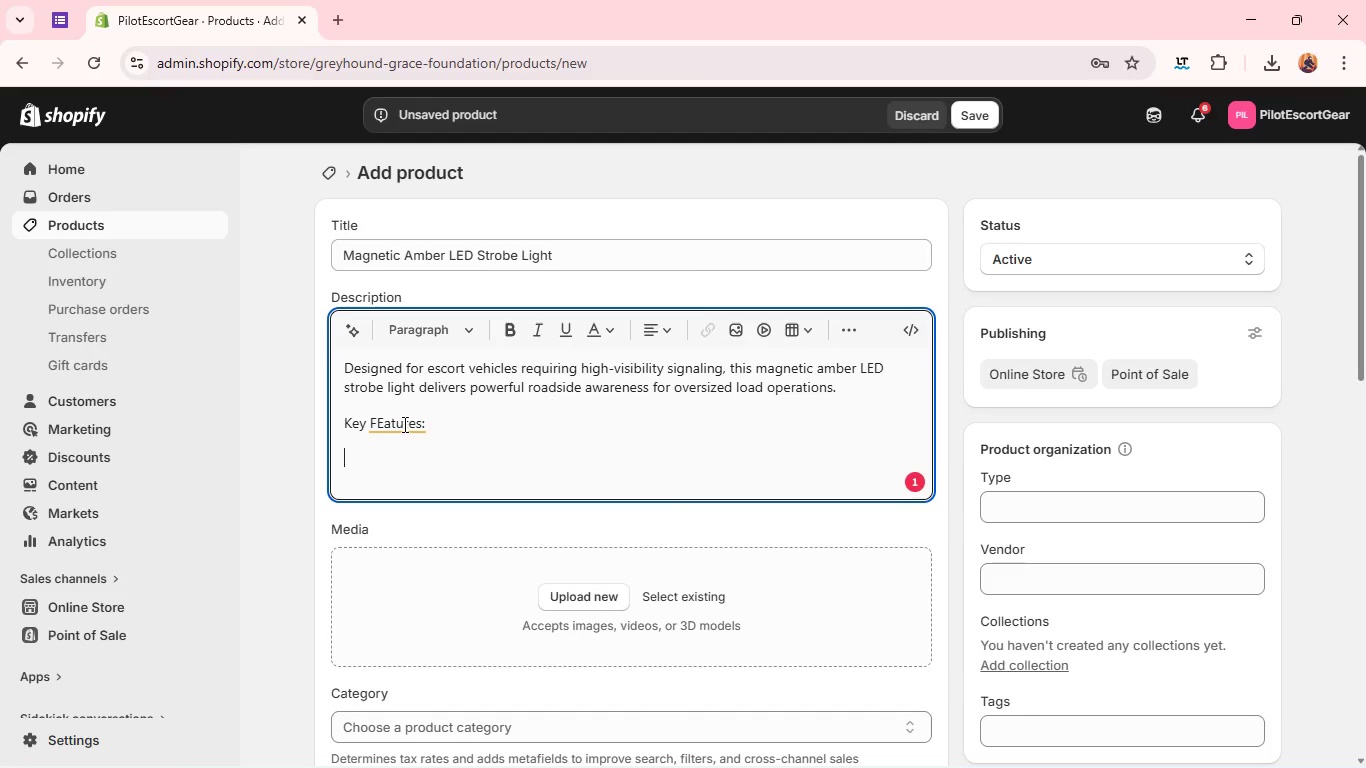 
left_click([385, 421])
 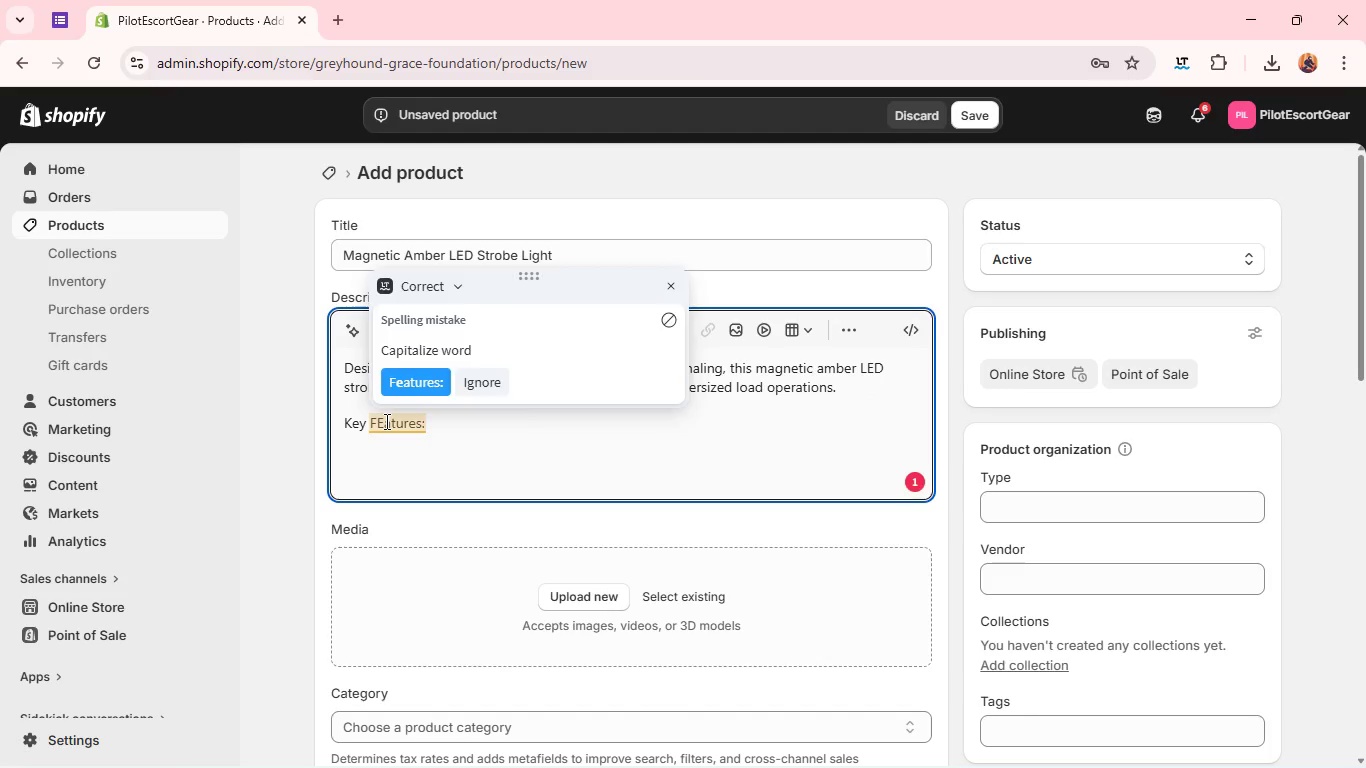 
key(Backspace)
 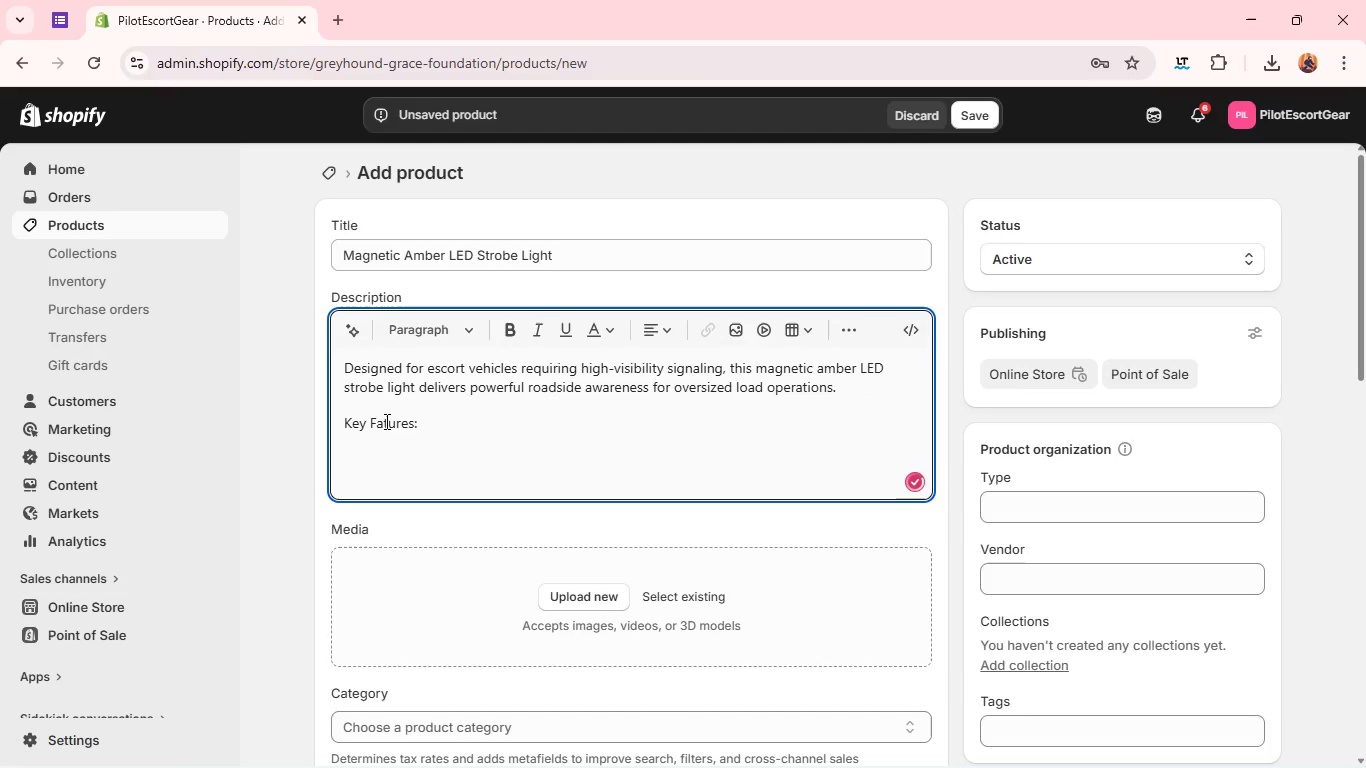 
key(E)
 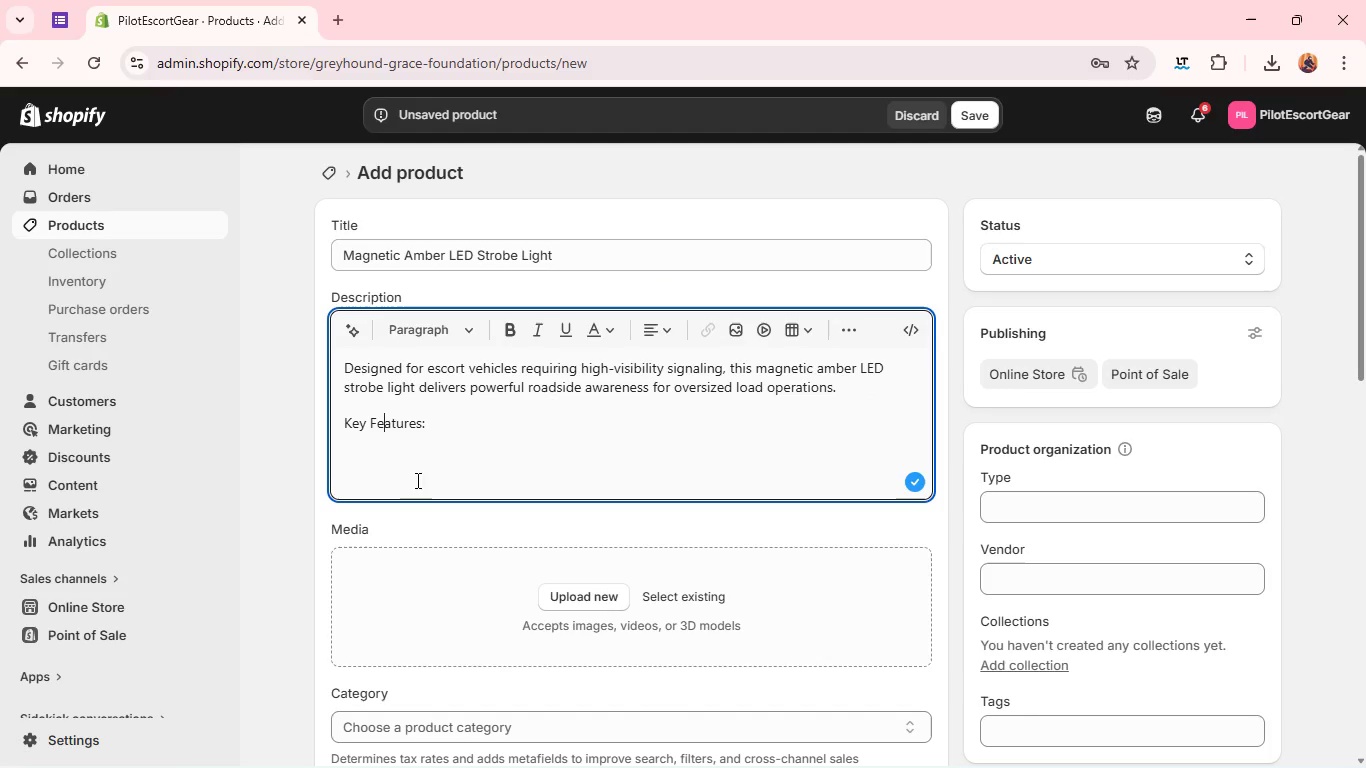 
left_click([382, 448])
 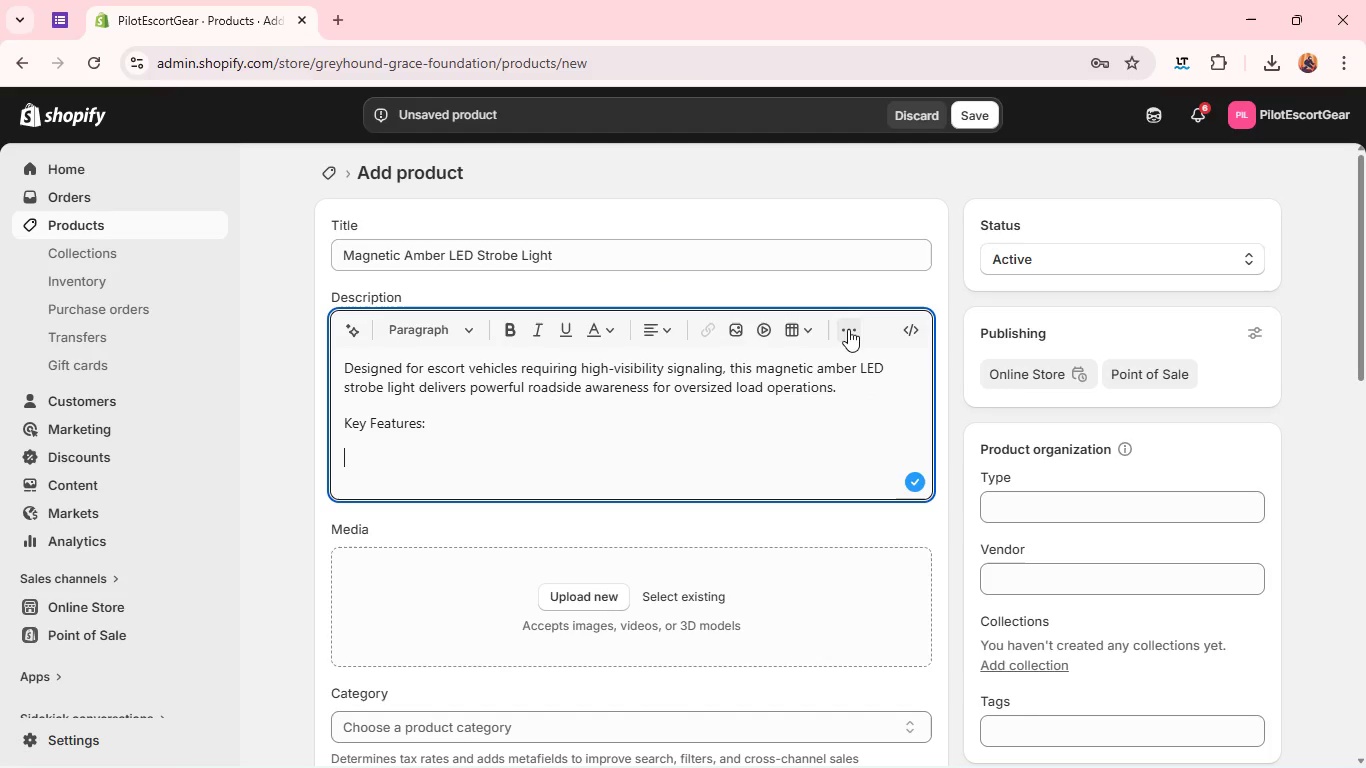 
left_click([847, 328])
 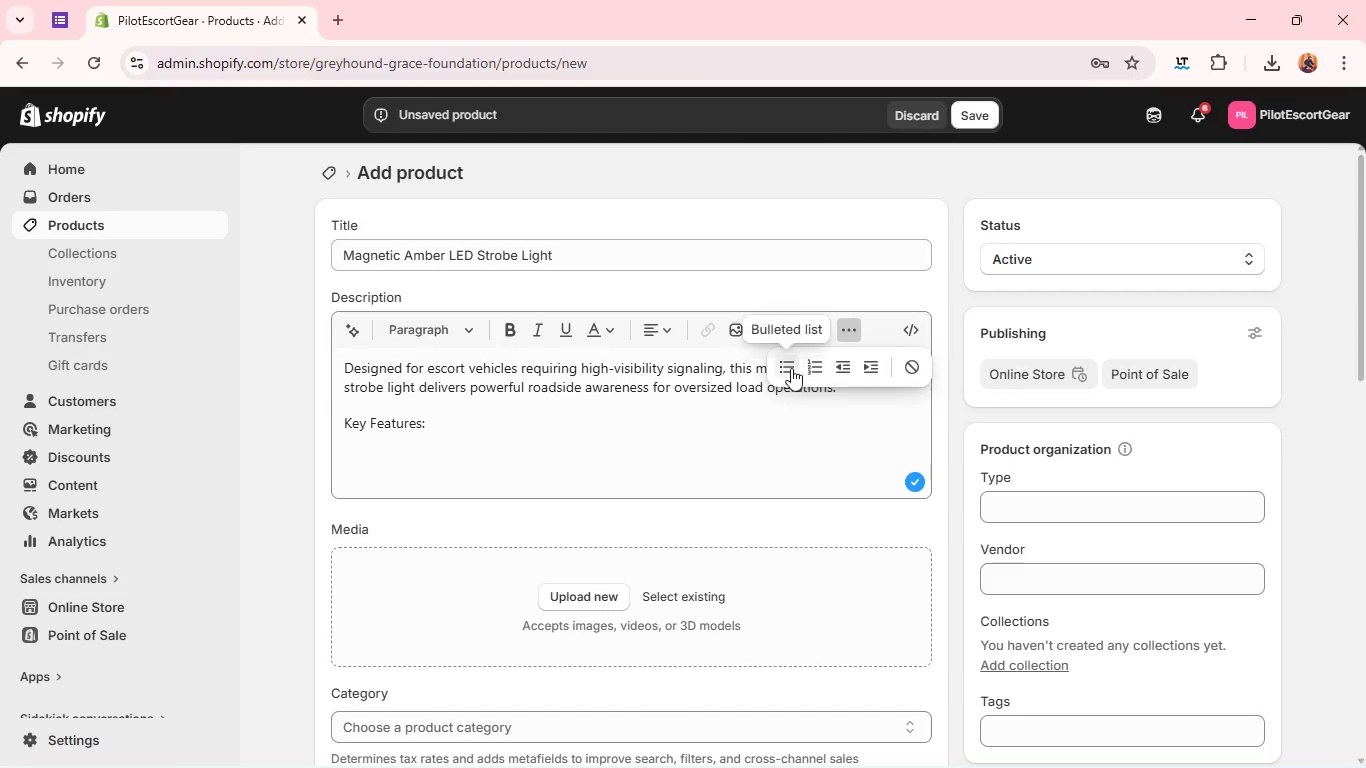 
left_click([789, 370])
 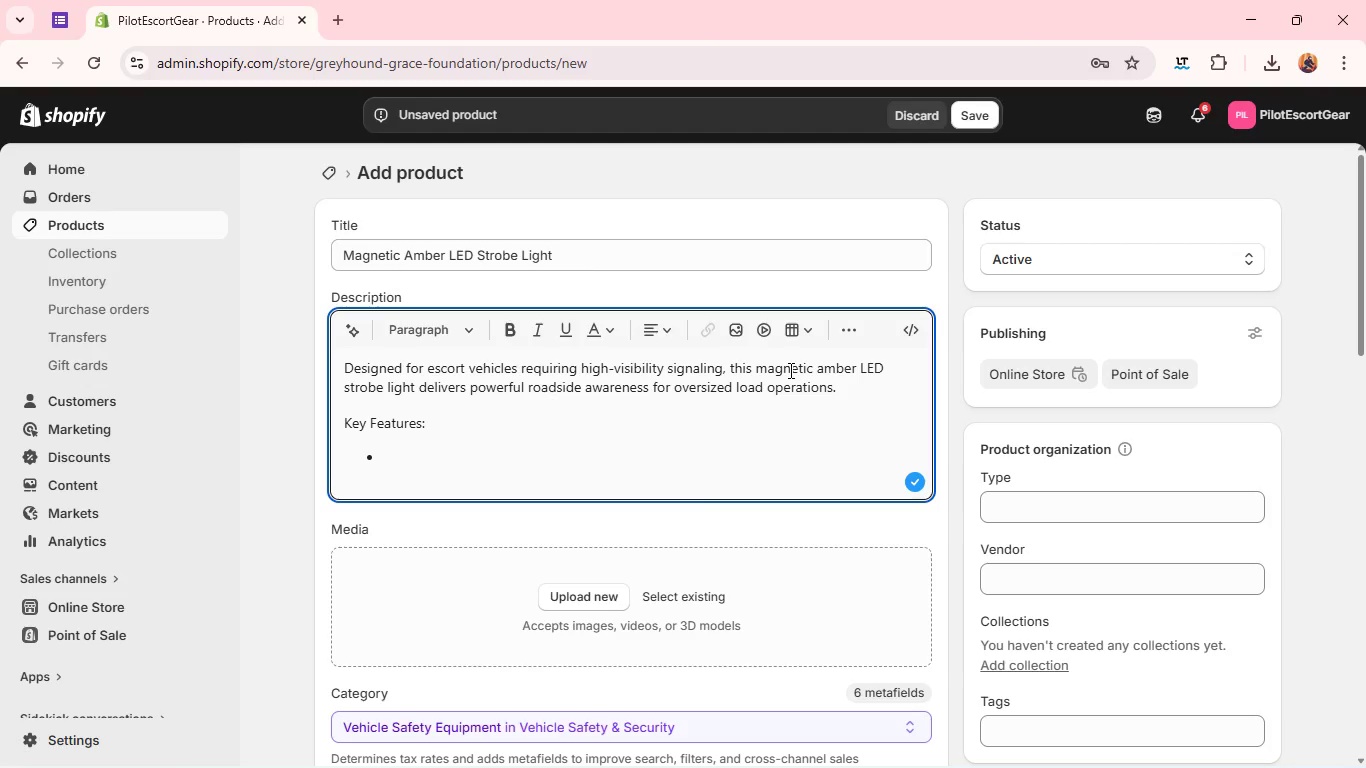 
type(High-intensity amber LED output for maximum )
 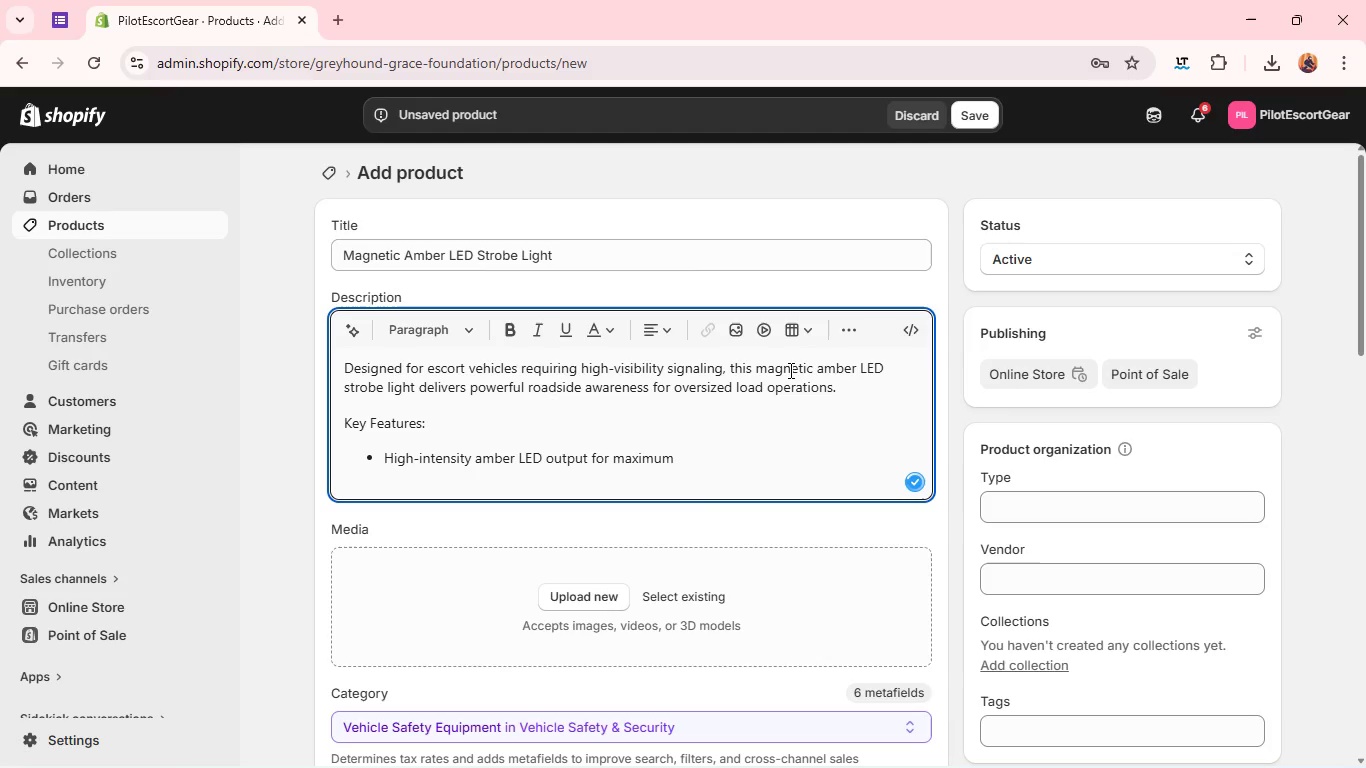 
type(visiv)
key(Backspace)
type(bility )
 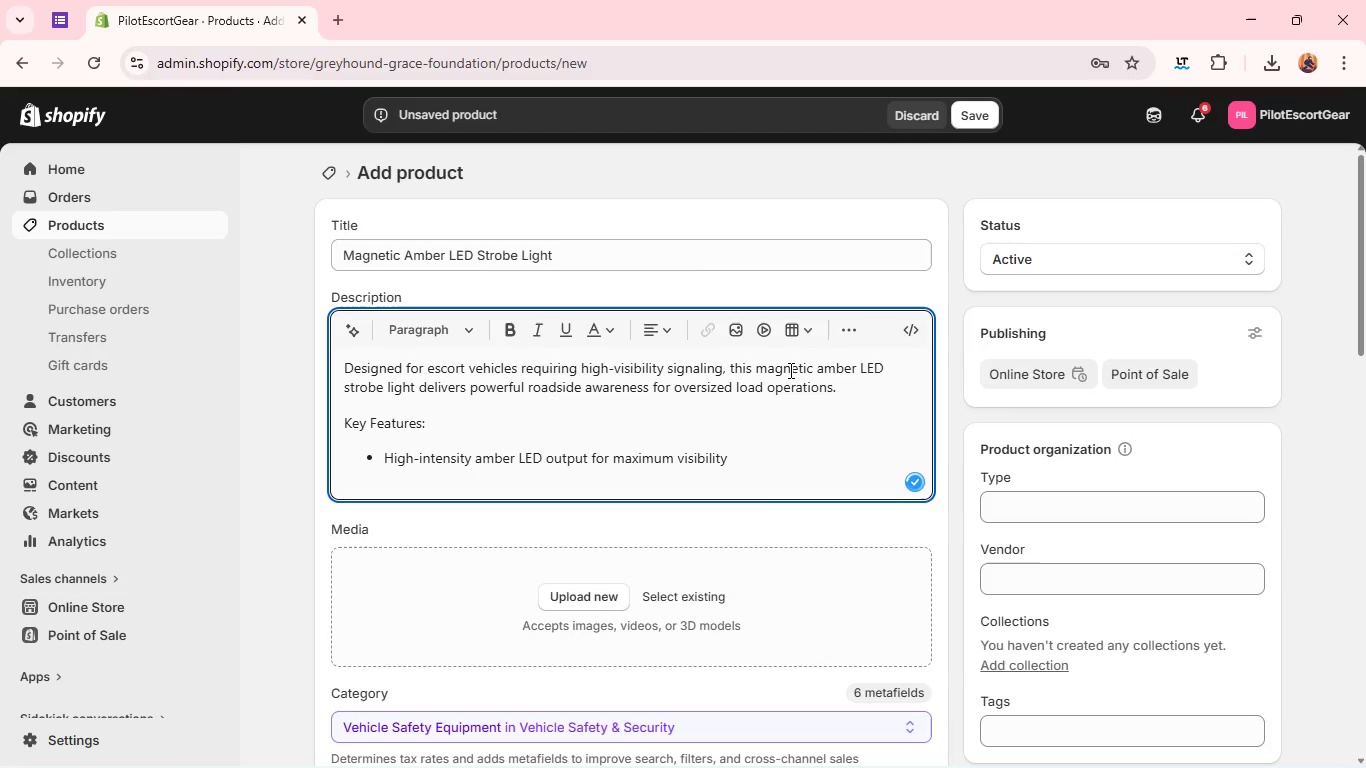 
key(Enter)
 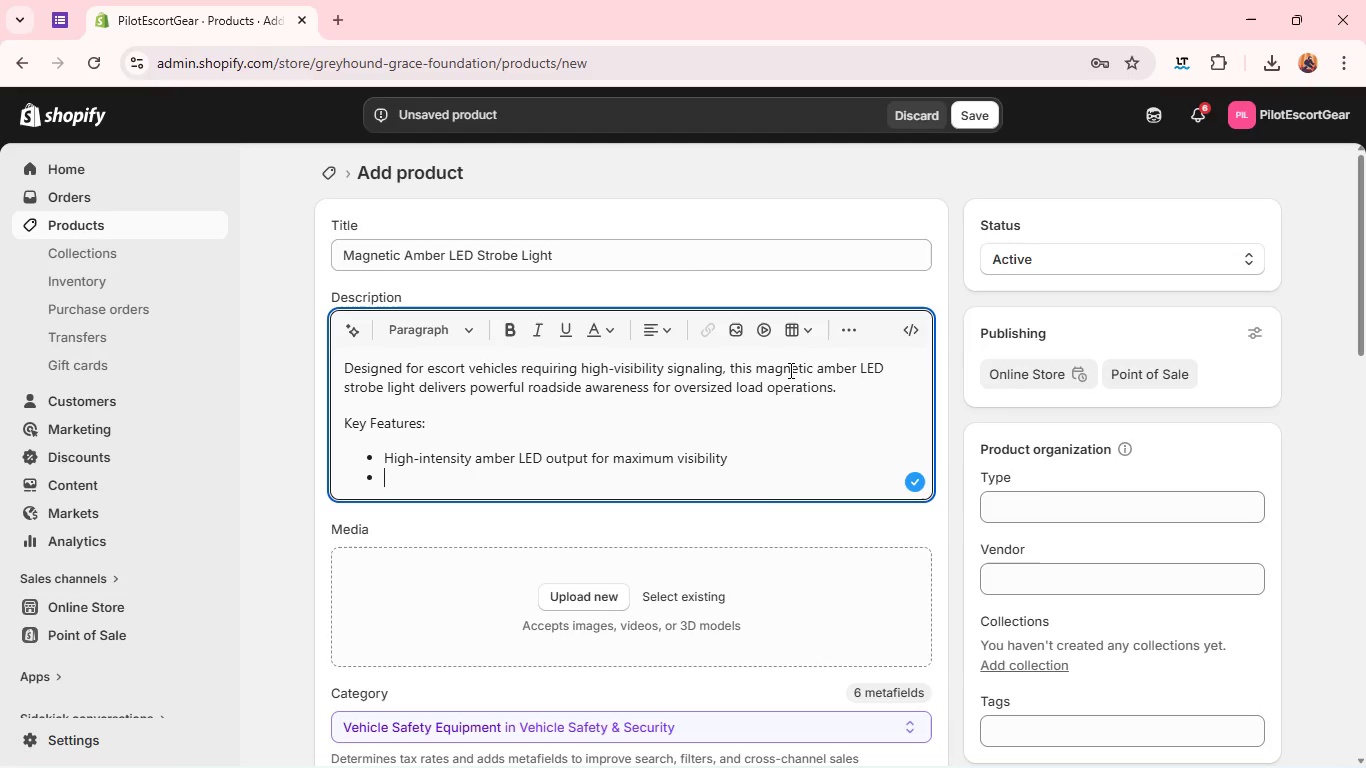 
wait(8.67)
 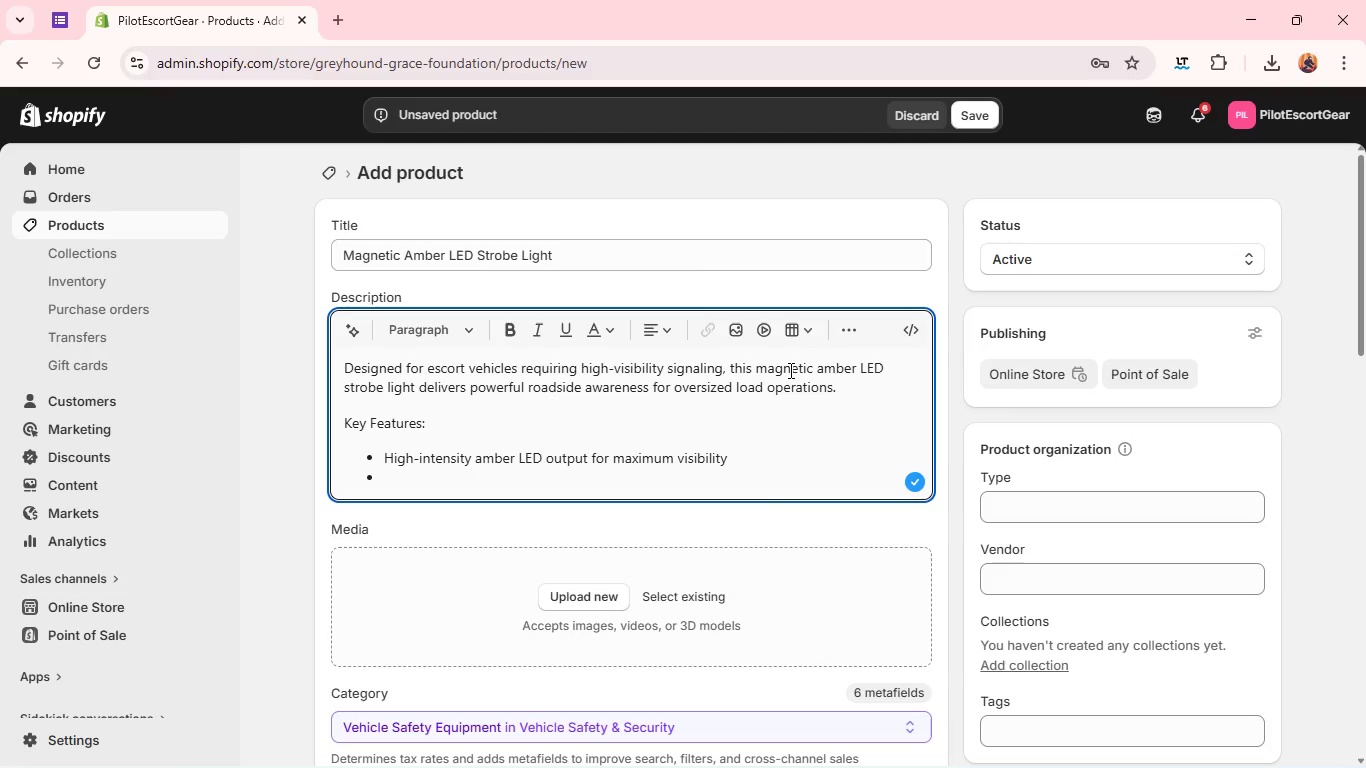 
type(Strong magnetic base for quick roof mounting)
 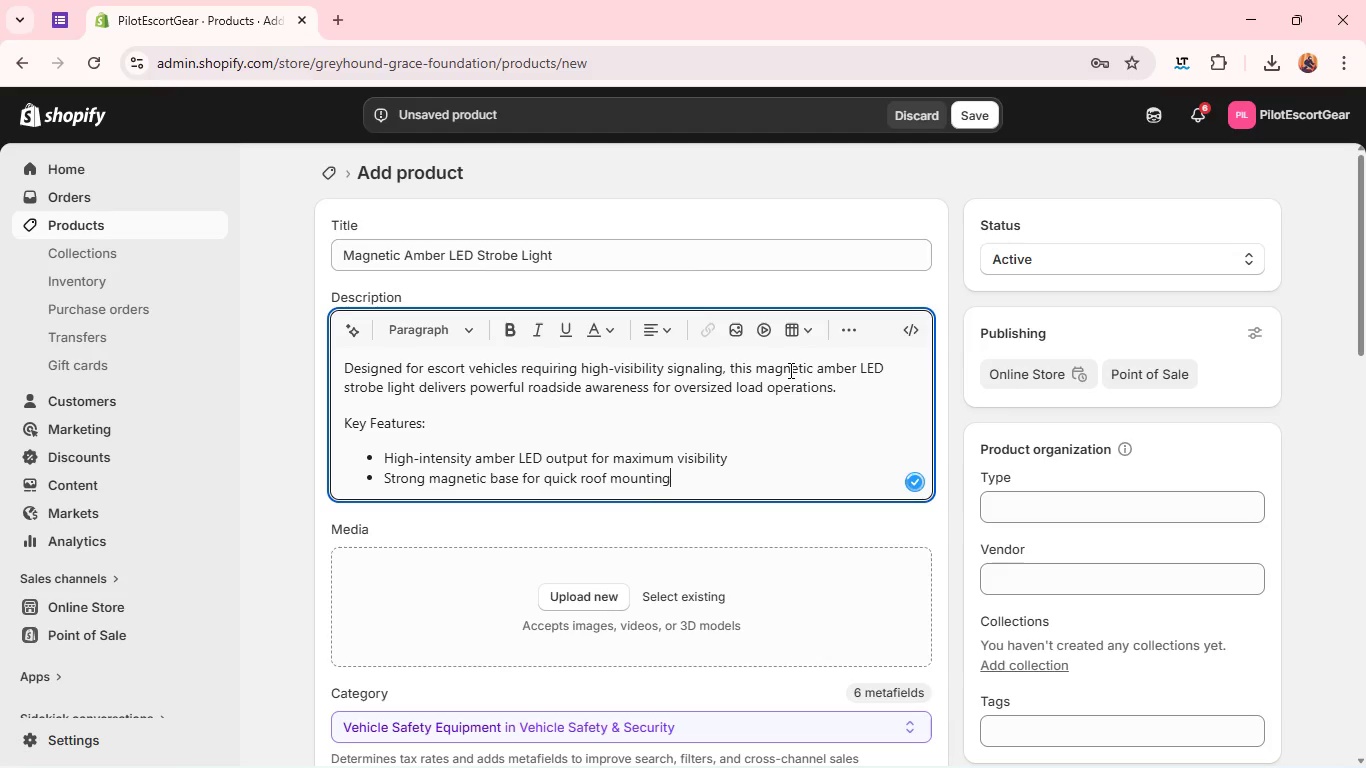 
key(Enter)
 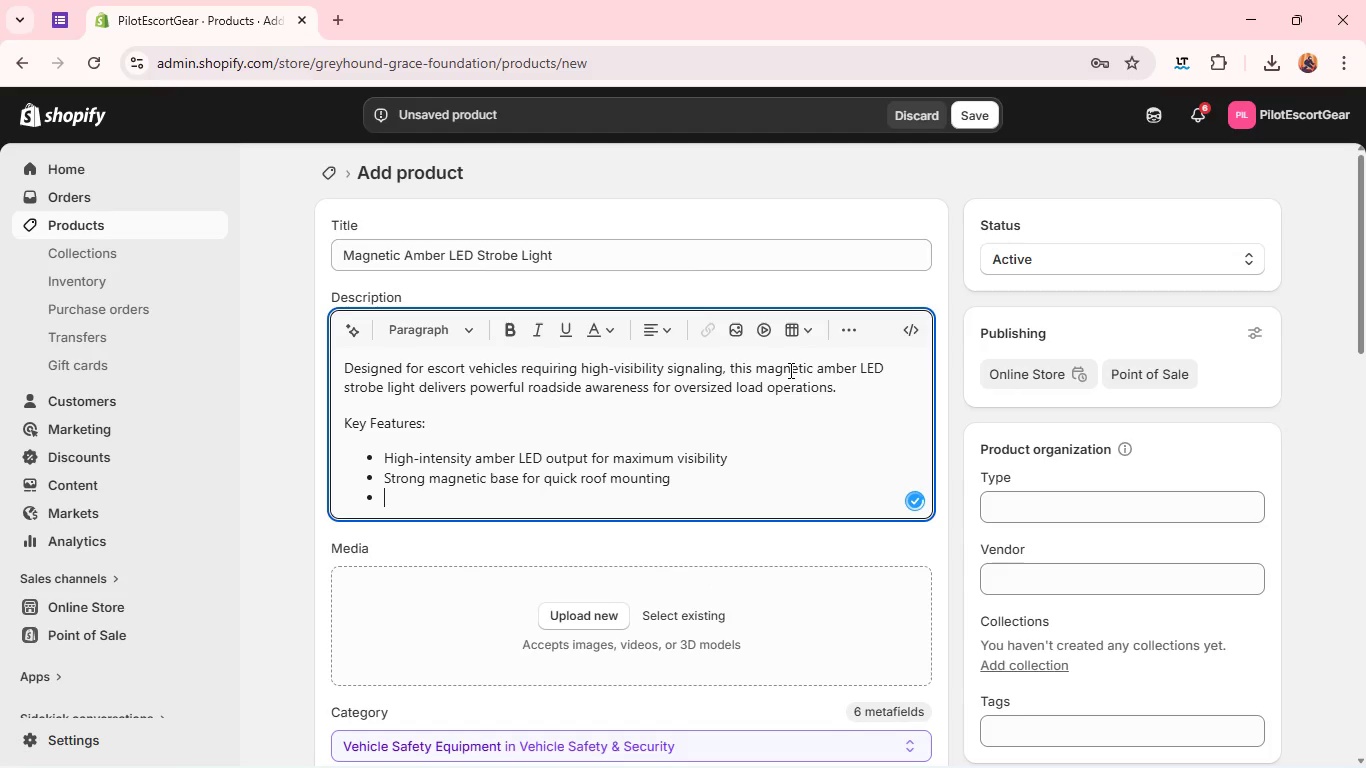 
type(Weather-resistant housing for all-road conditiop)
key(Backspace)
type(on)
key(Backspace)
key(Backspace)
type(ns)
 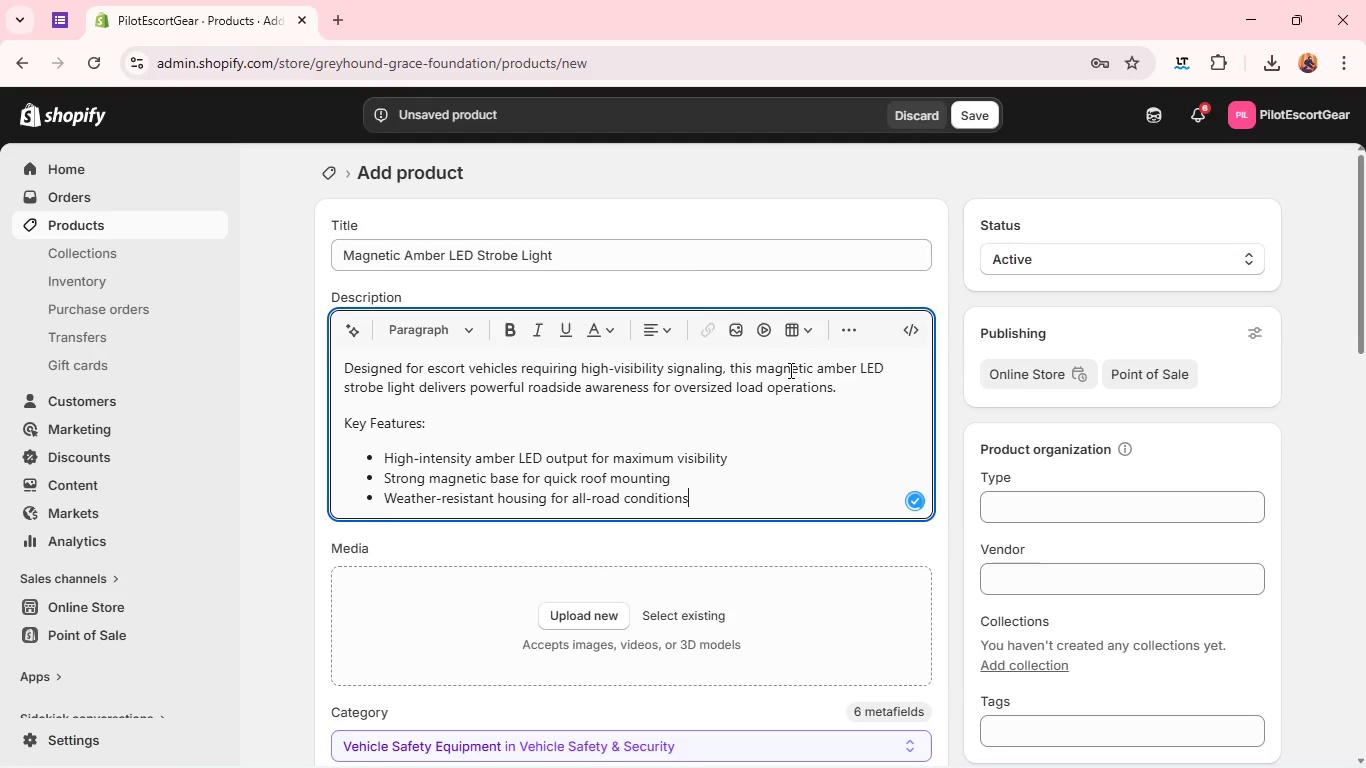 
key(Enter)
 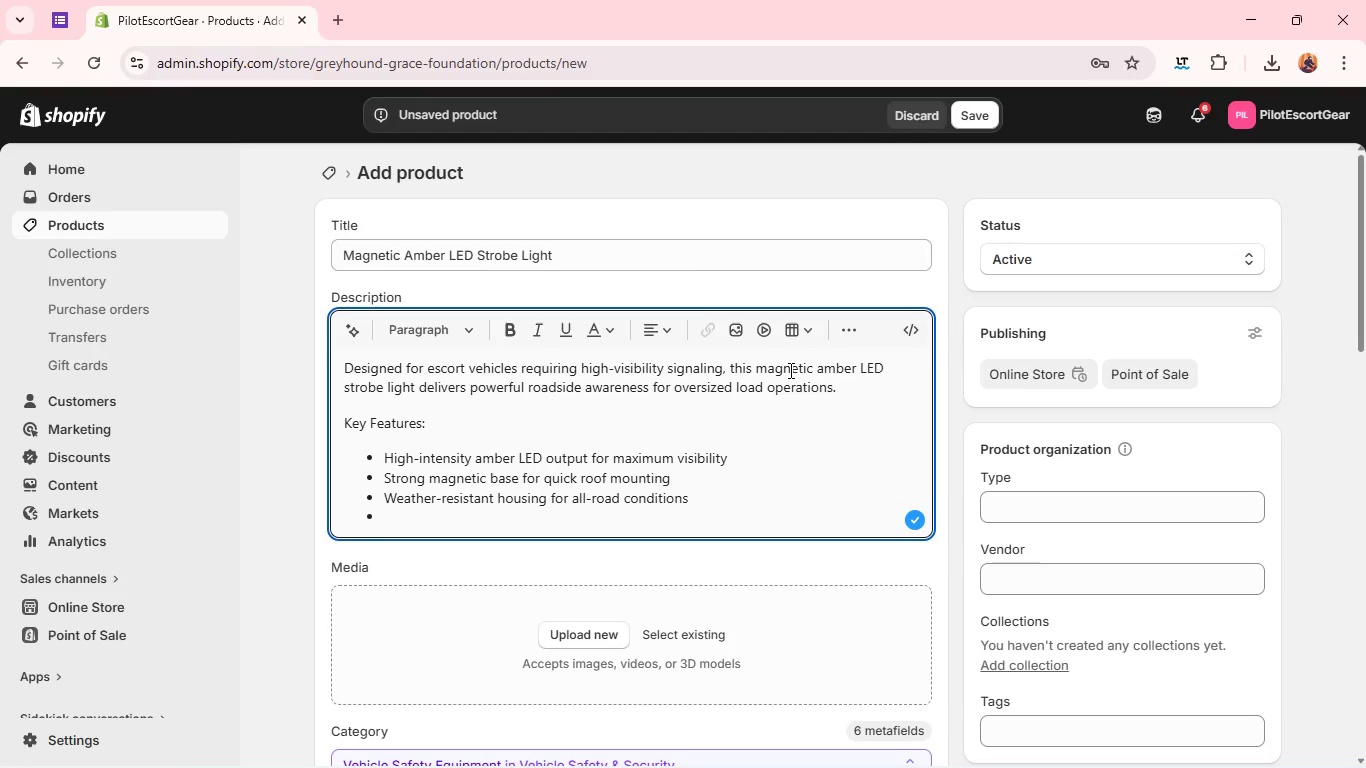 
wait(5.7)
 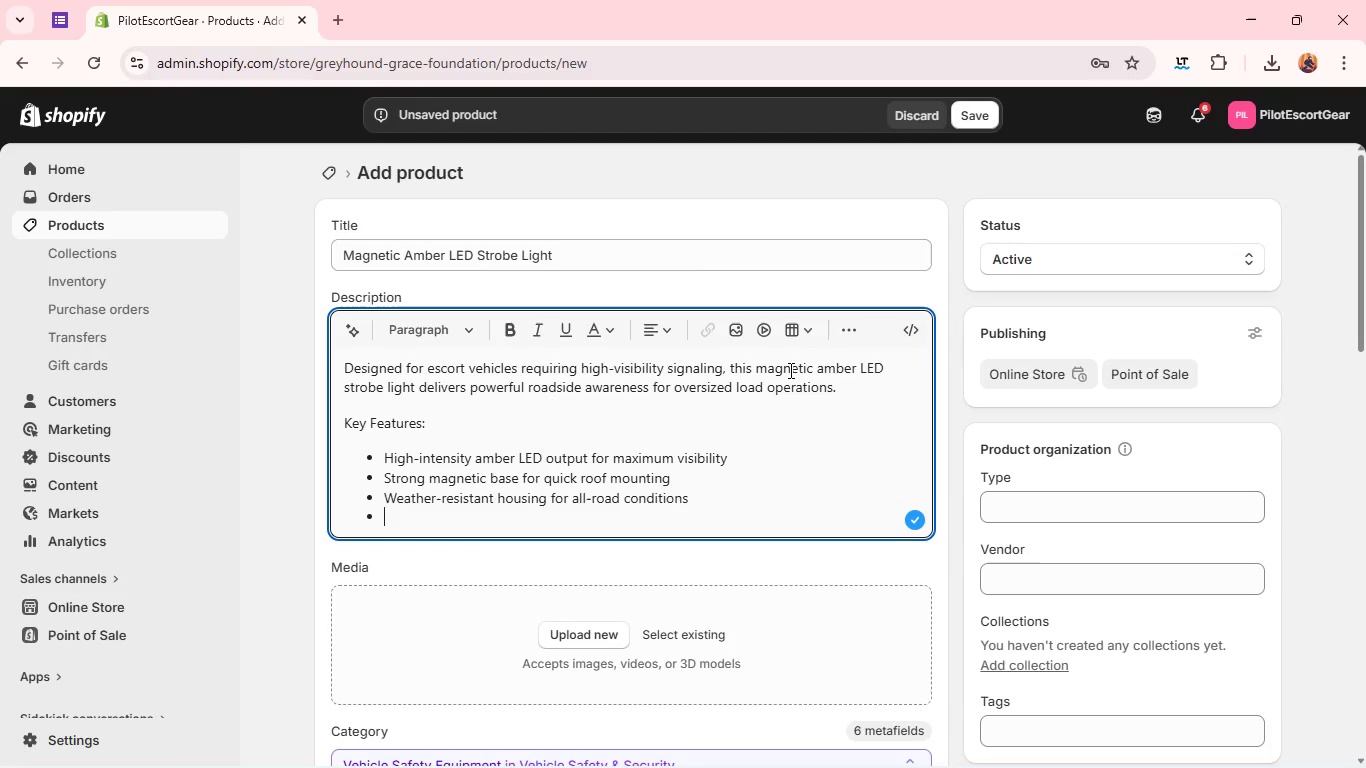 
type(Multiple flash patterns for highway compliance use)
 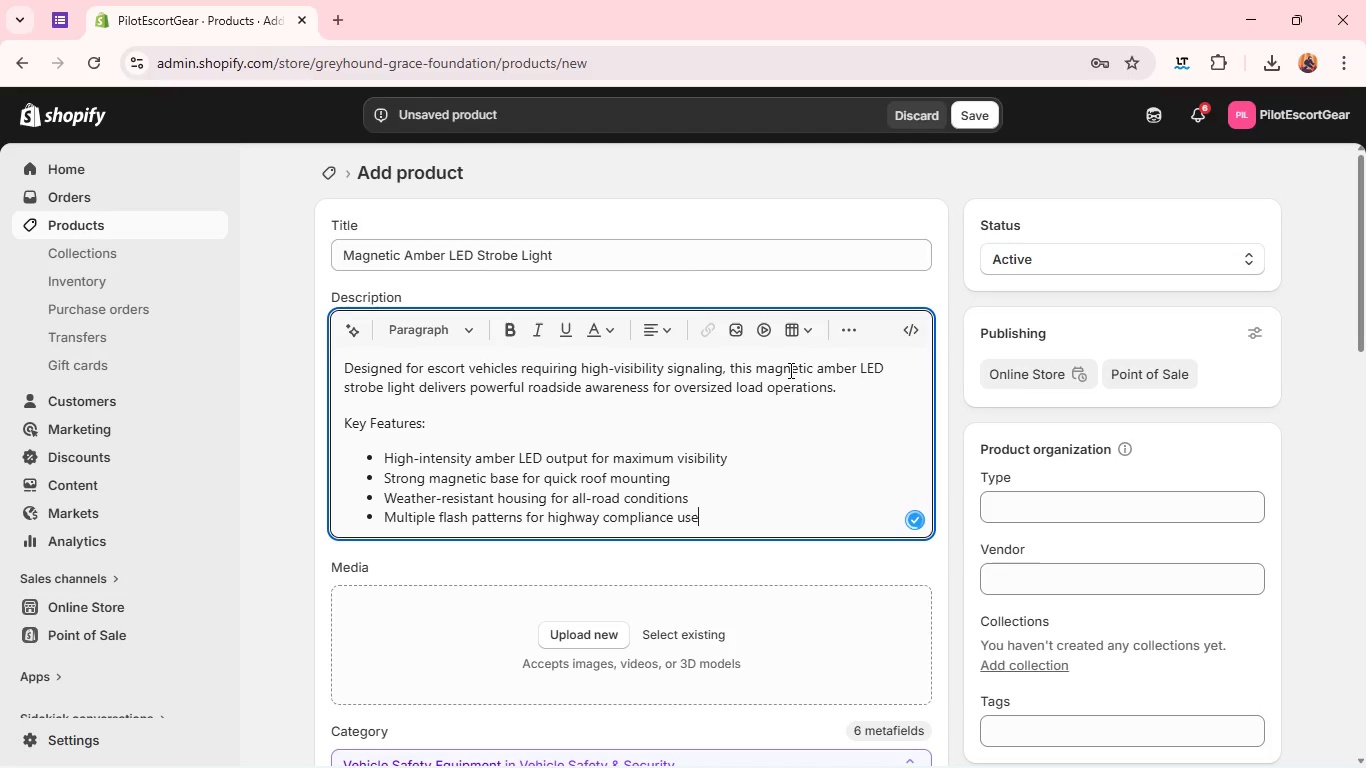 
key(Enter)
 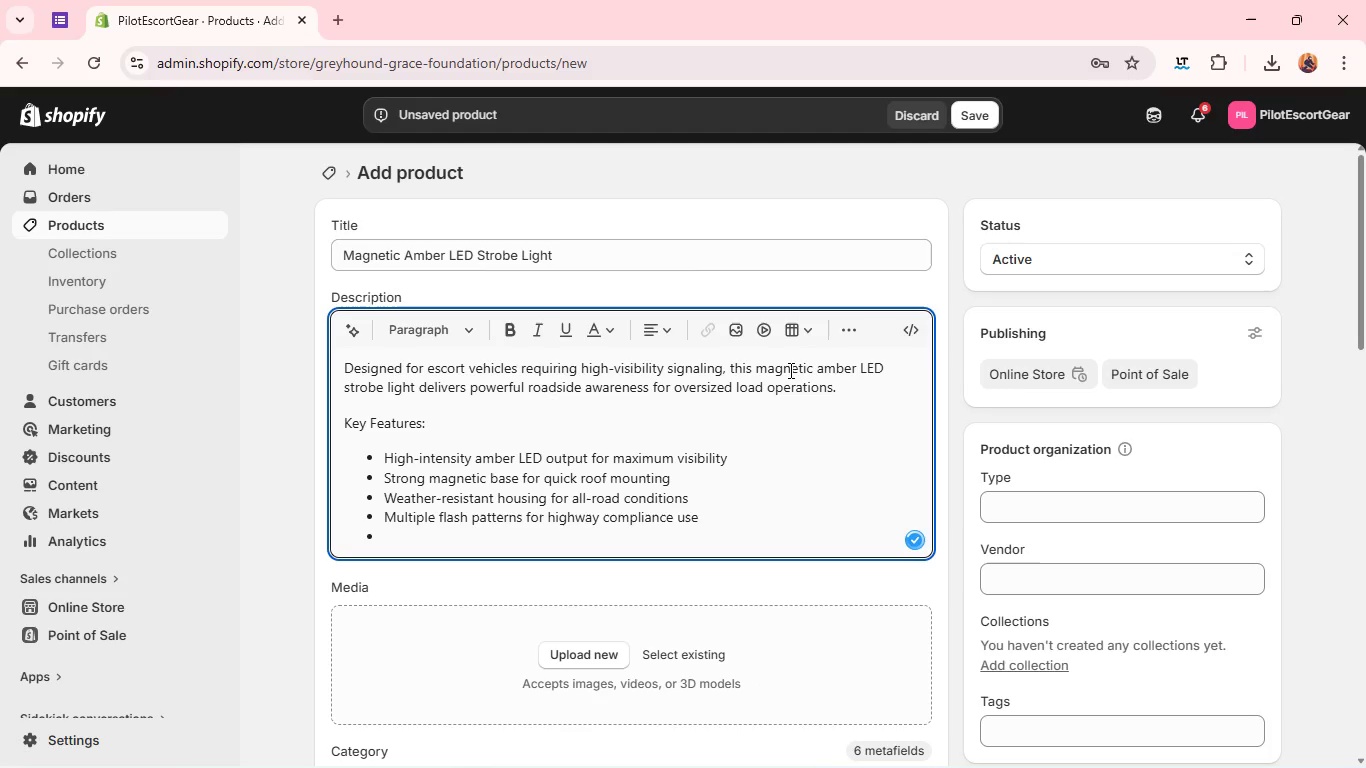 
key(Enter)
 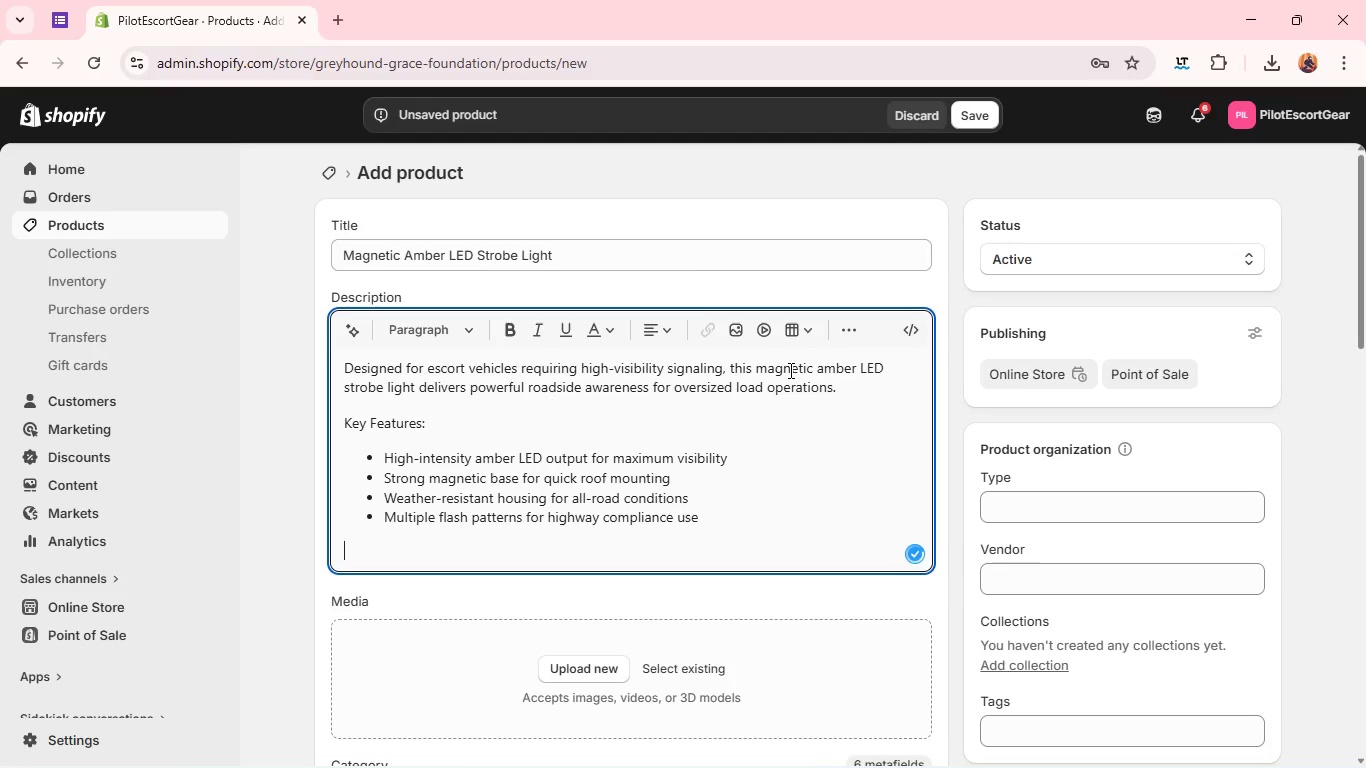 
type(Techincal Specificaions:)
 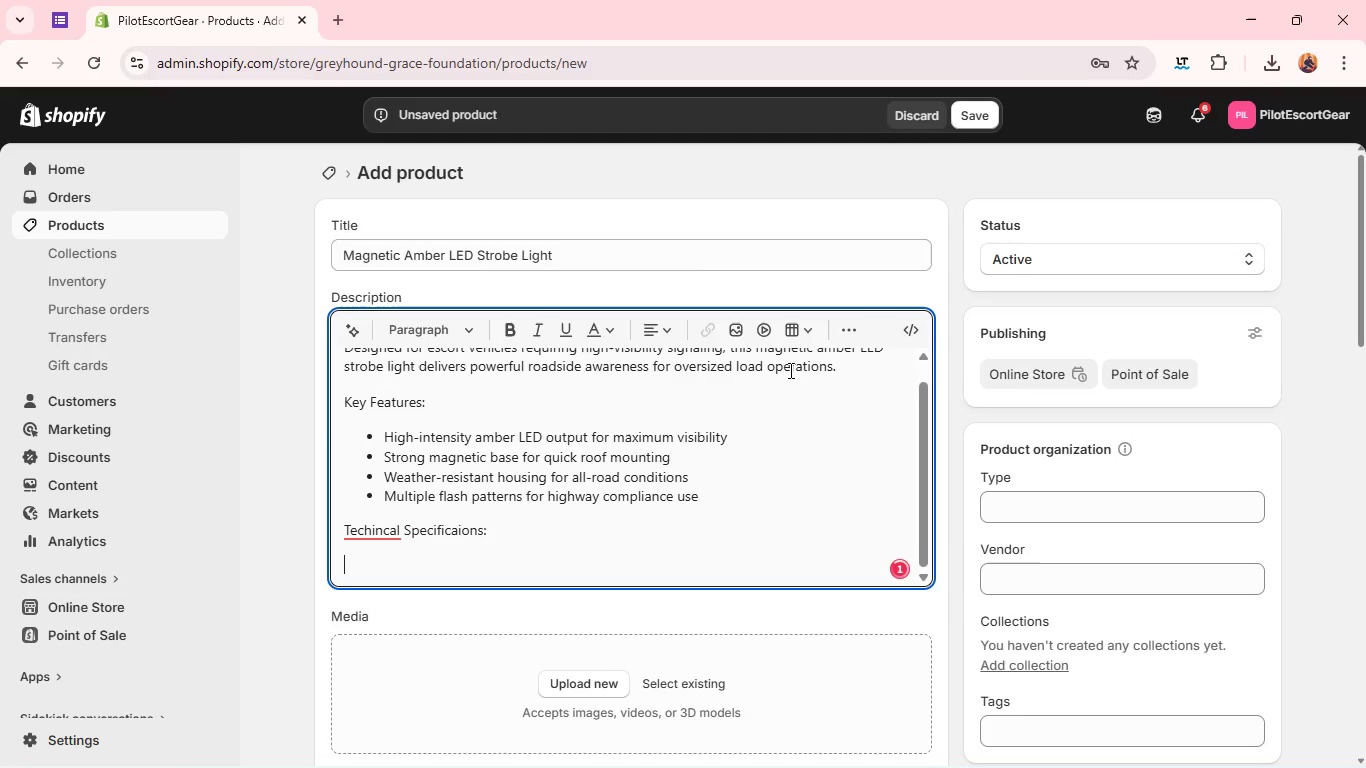 
 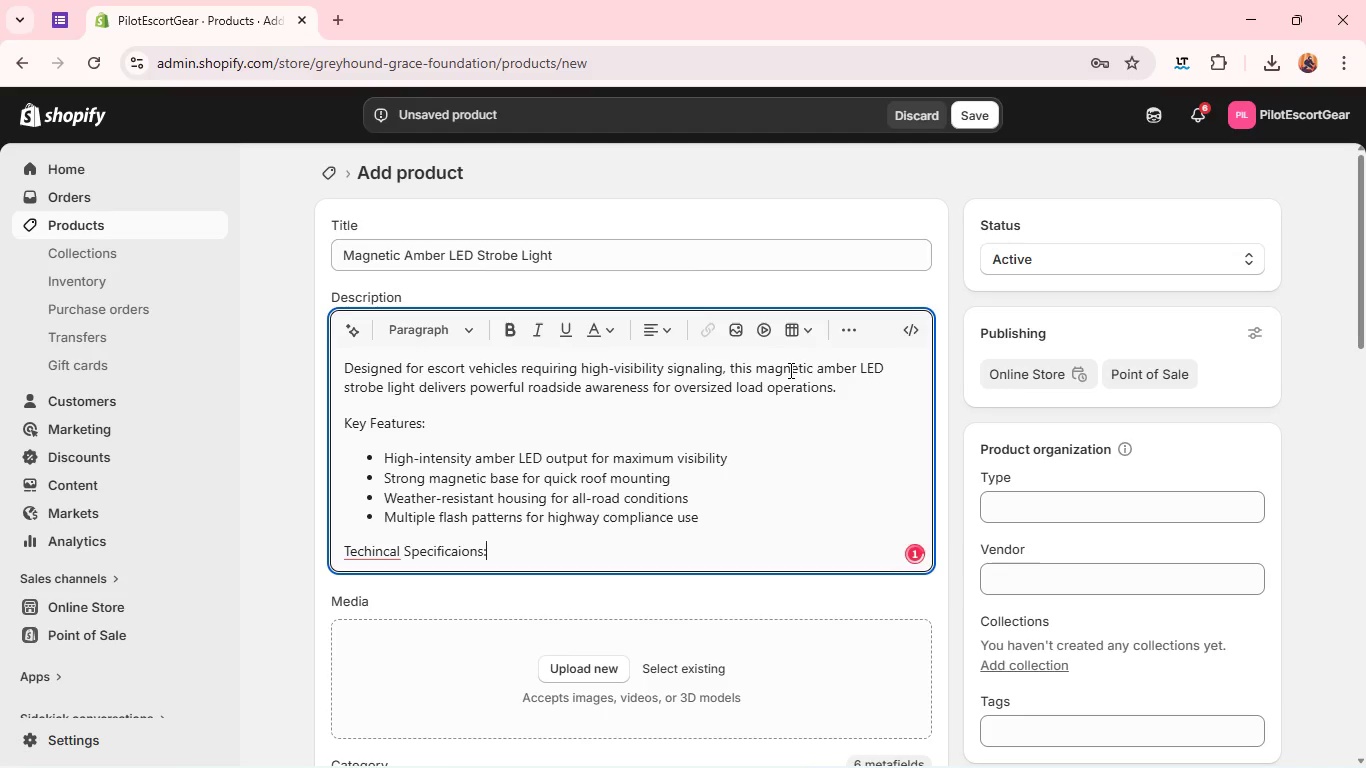 
key(Enter)
 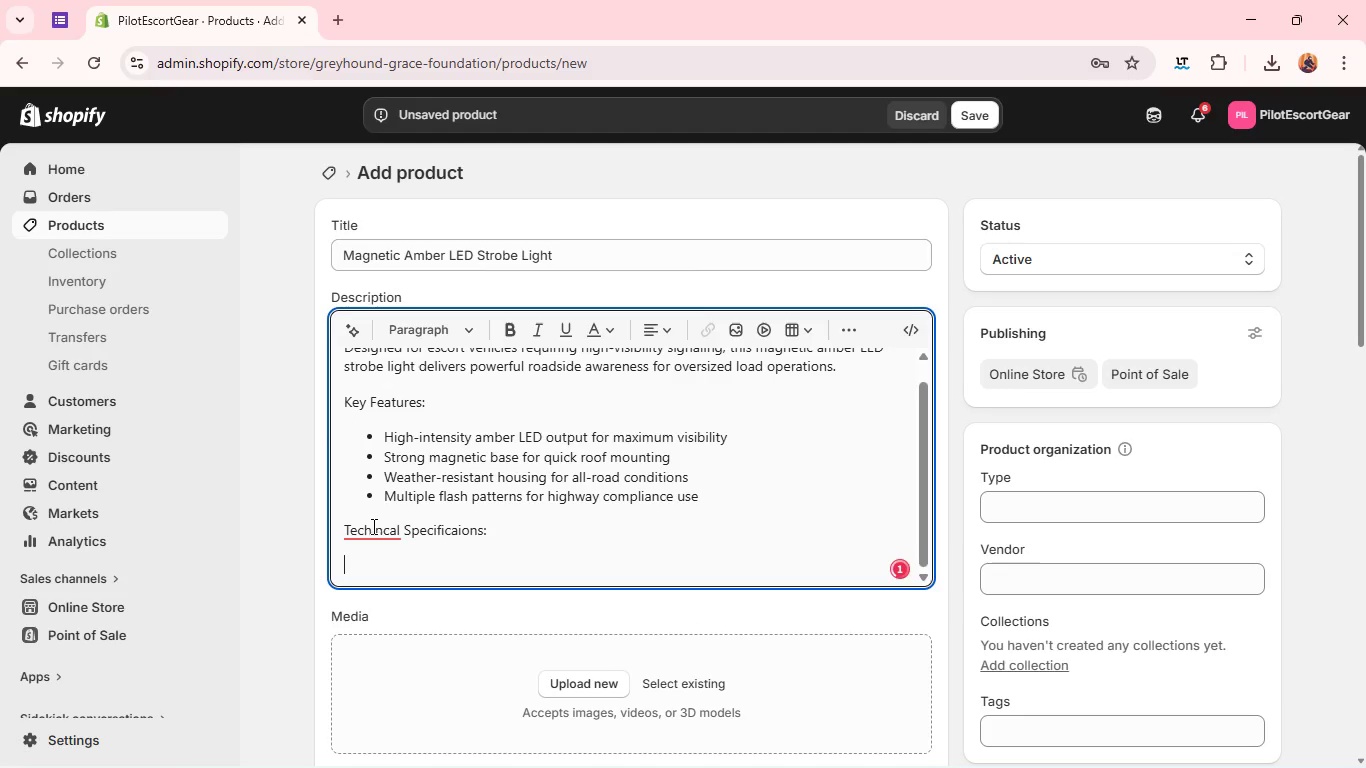 
left_click([363, 527])
 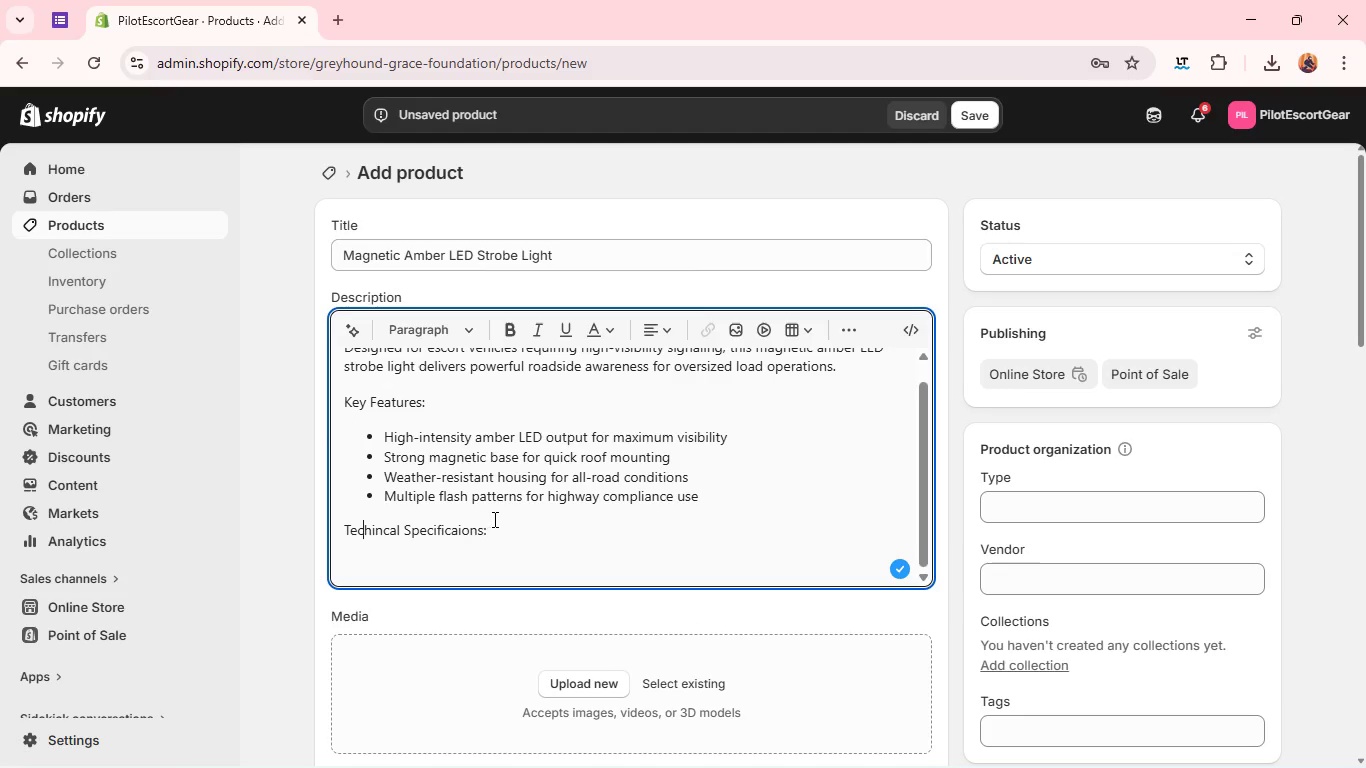 
left_click([522, 523])
 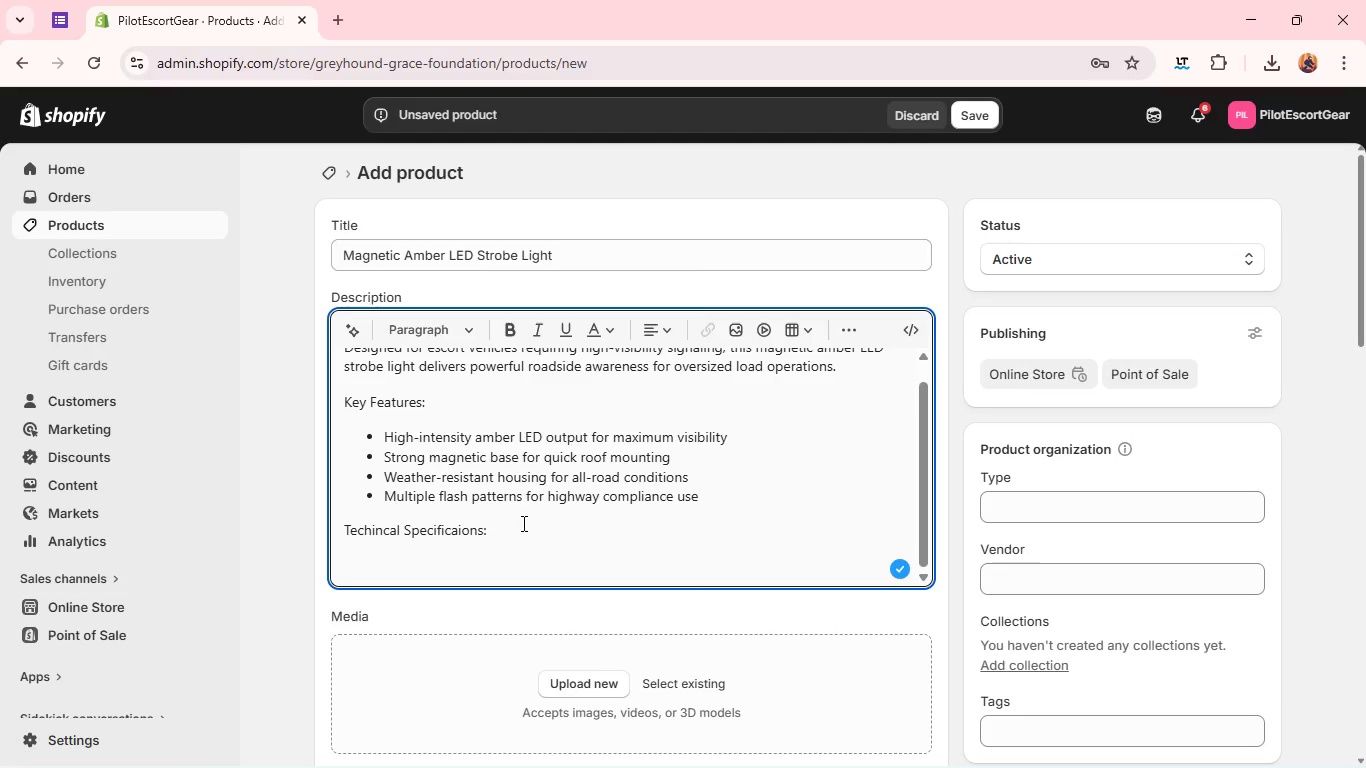 
key(Enter)
 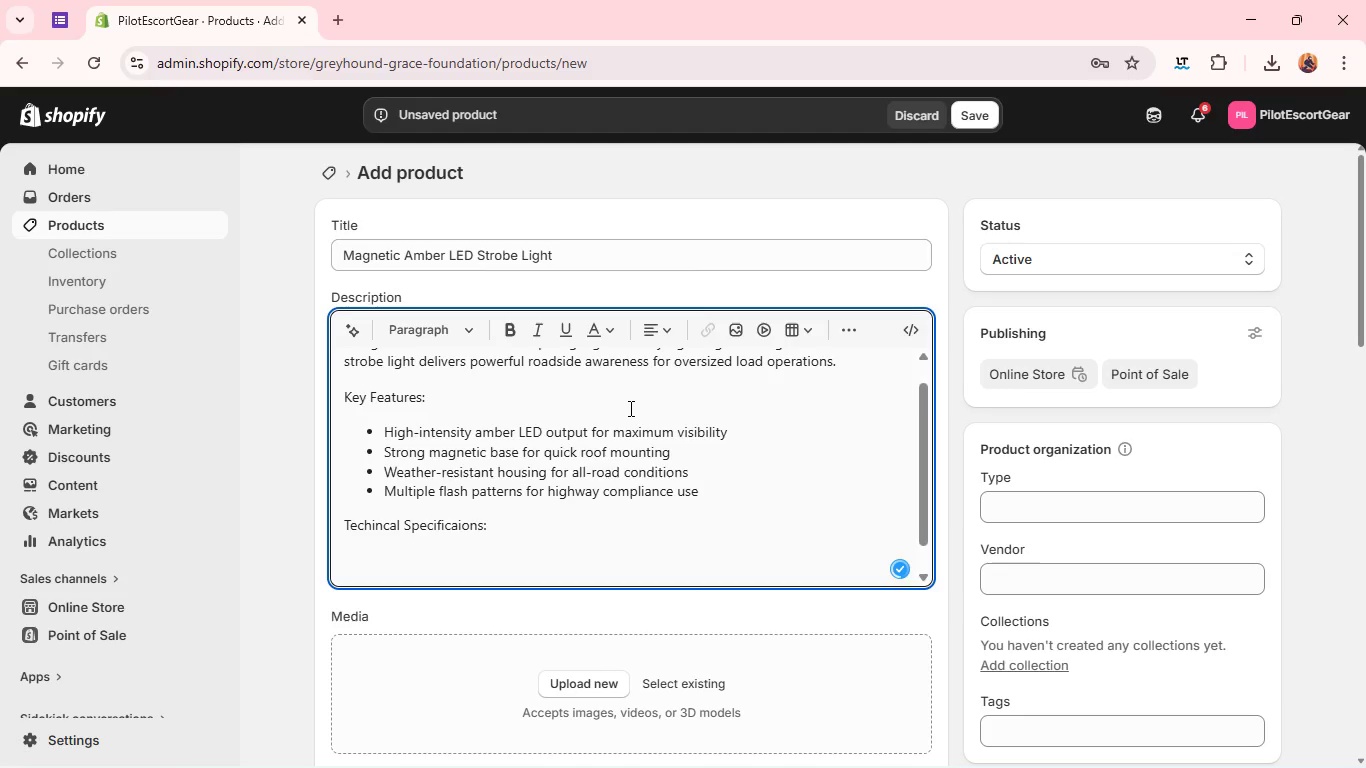 
key(Backspace)
 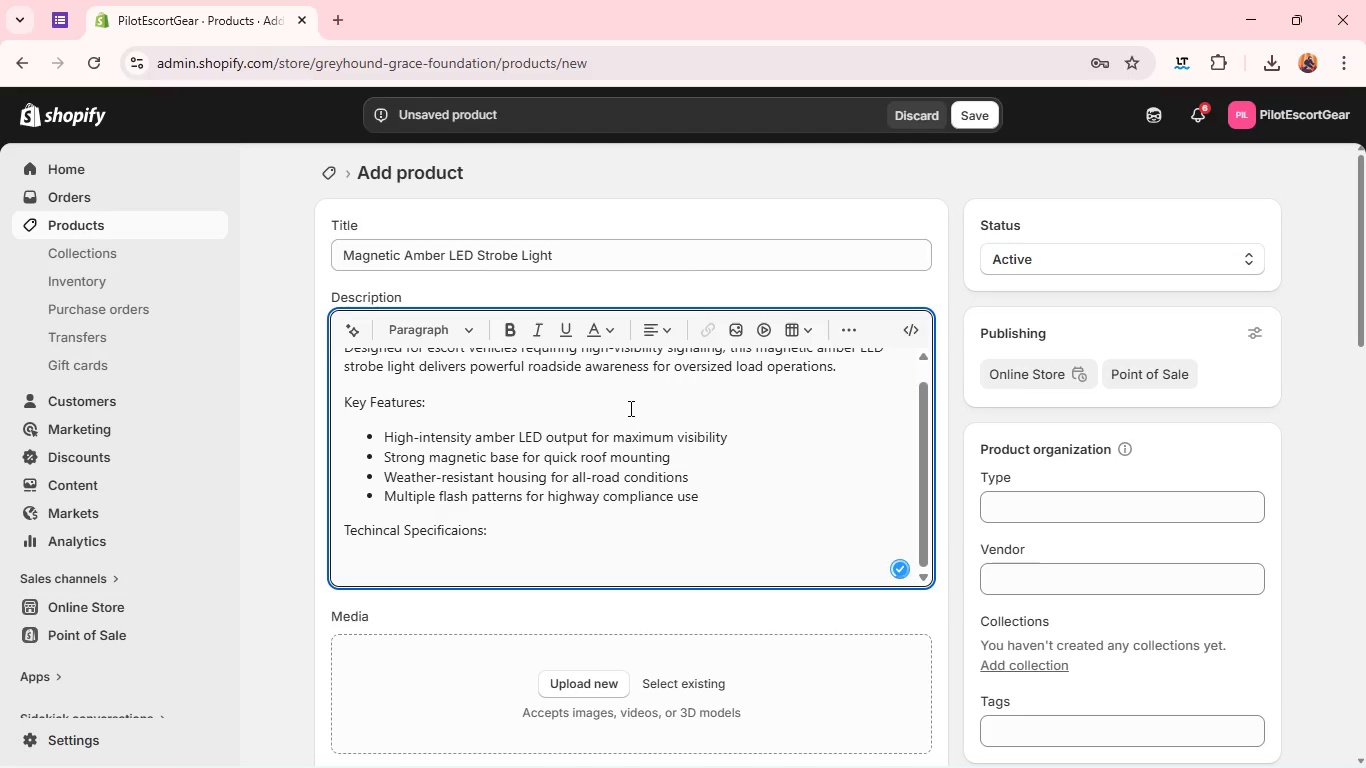 
key(Enter)
 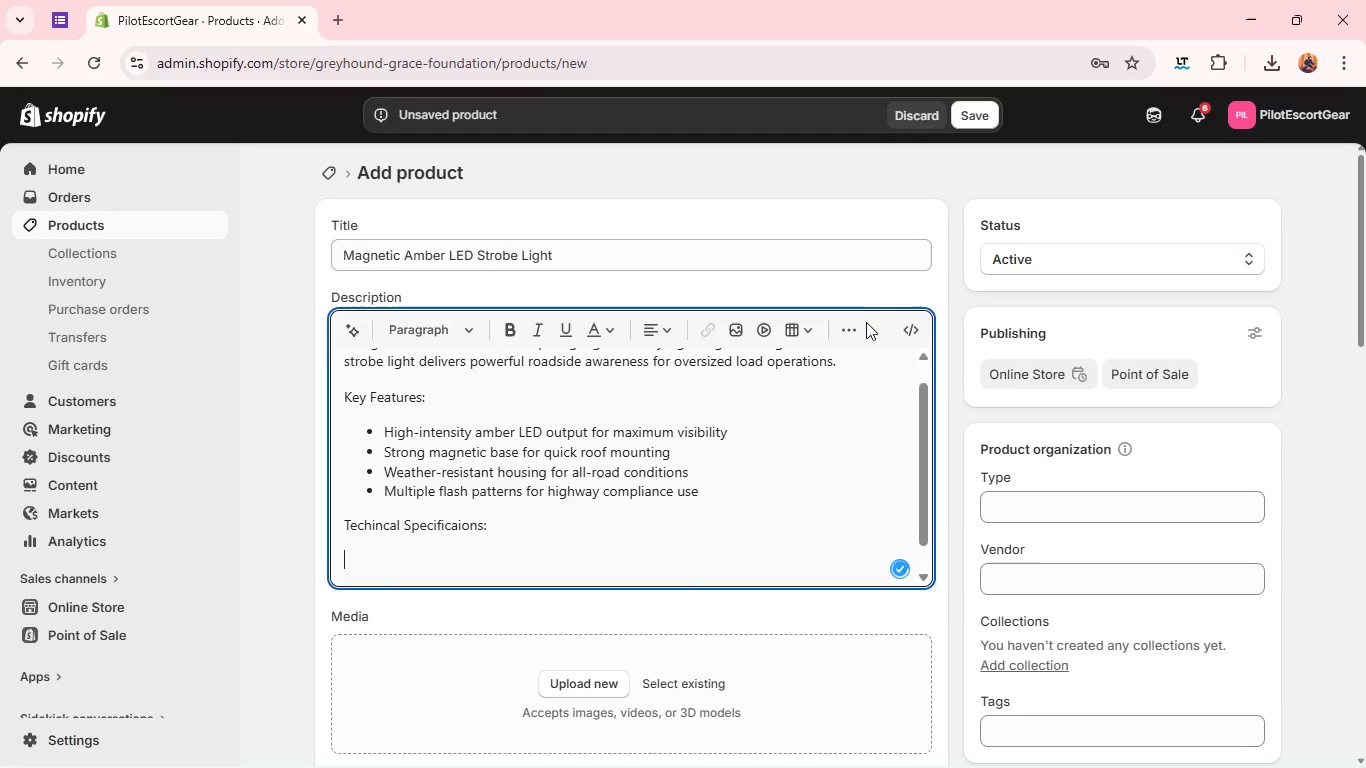 
left_click([859, 324])
 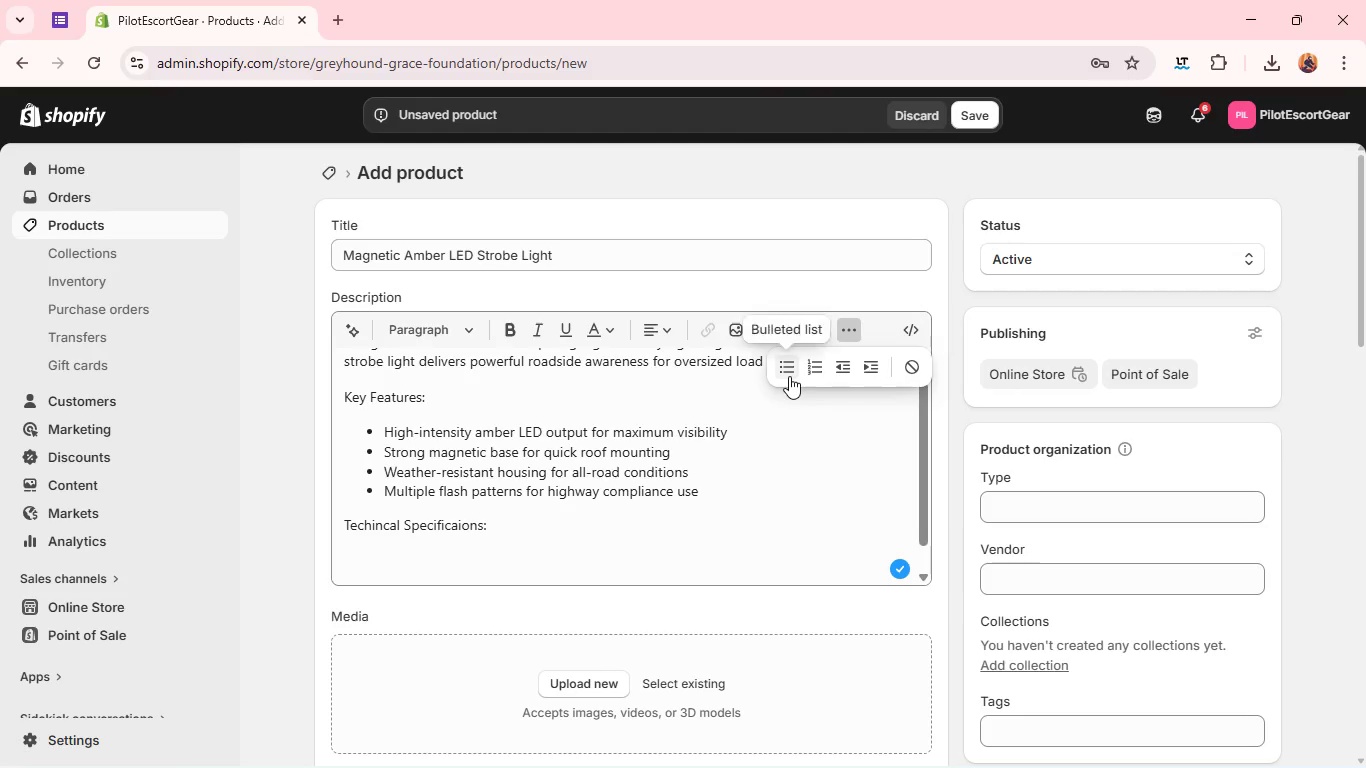 
left_click([789, 373])
 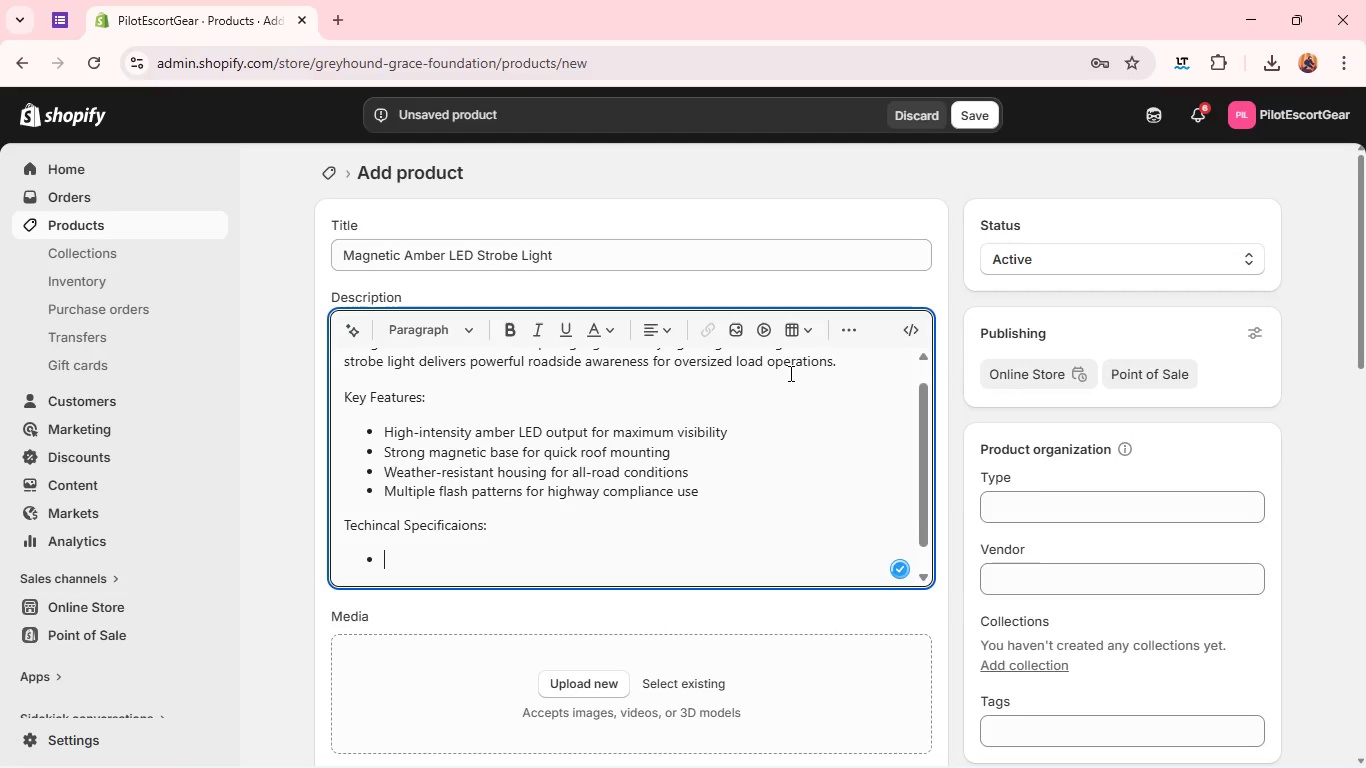 
type(Diameter: )
 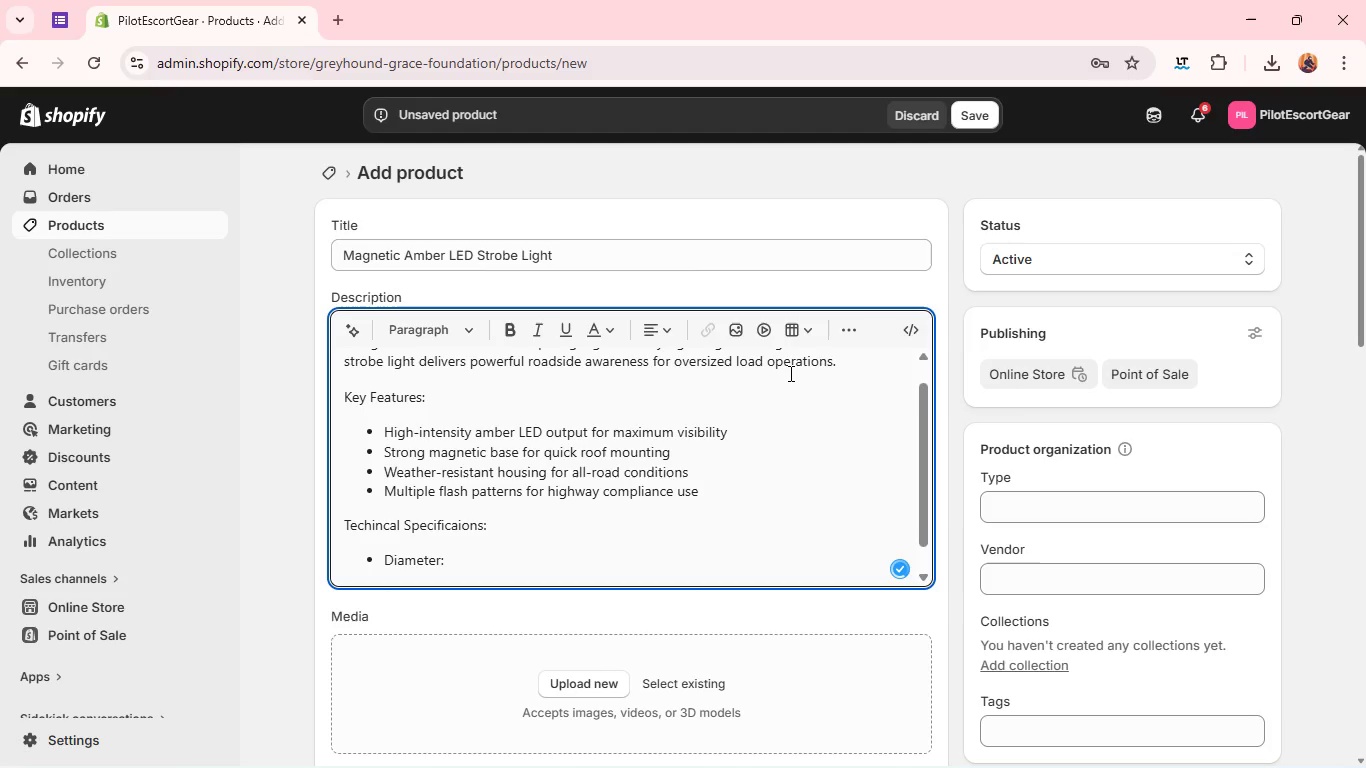 
type(6 inches)
 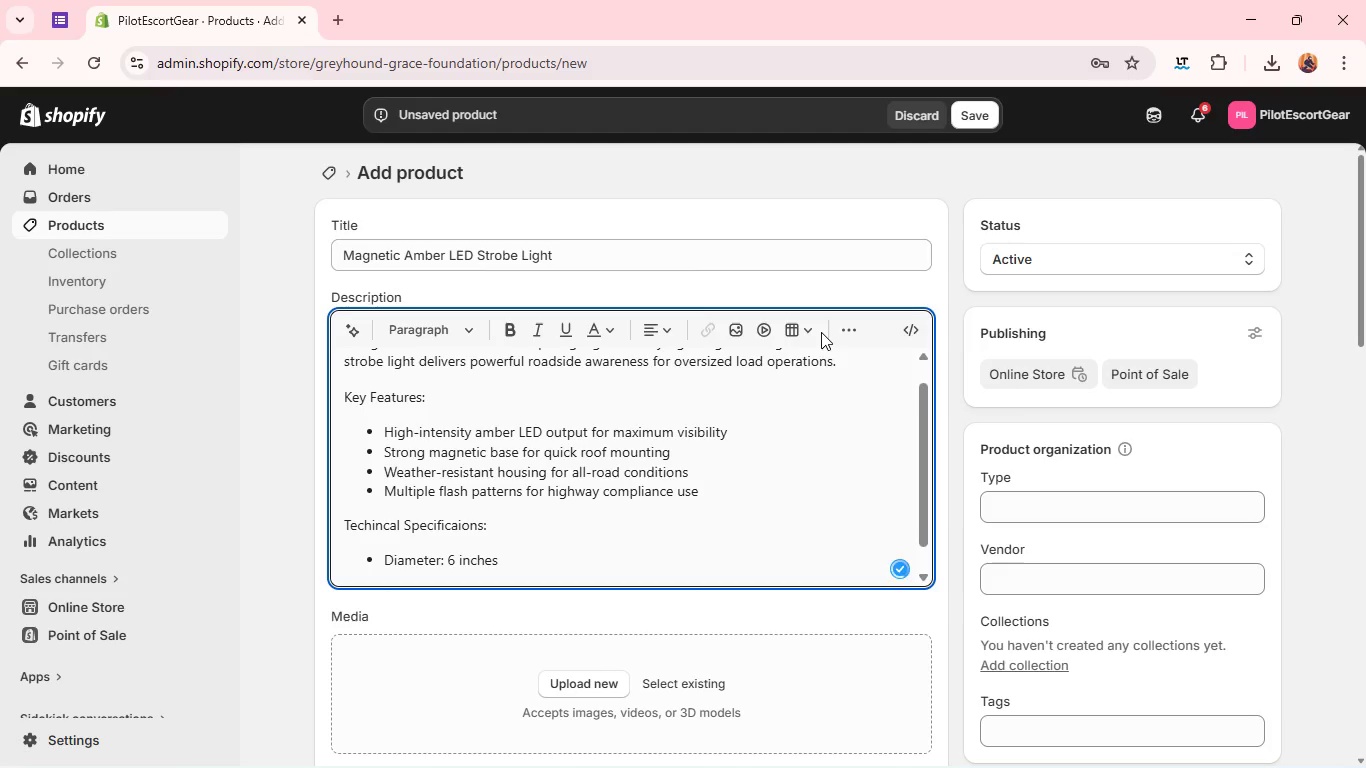 
key(Enter)
 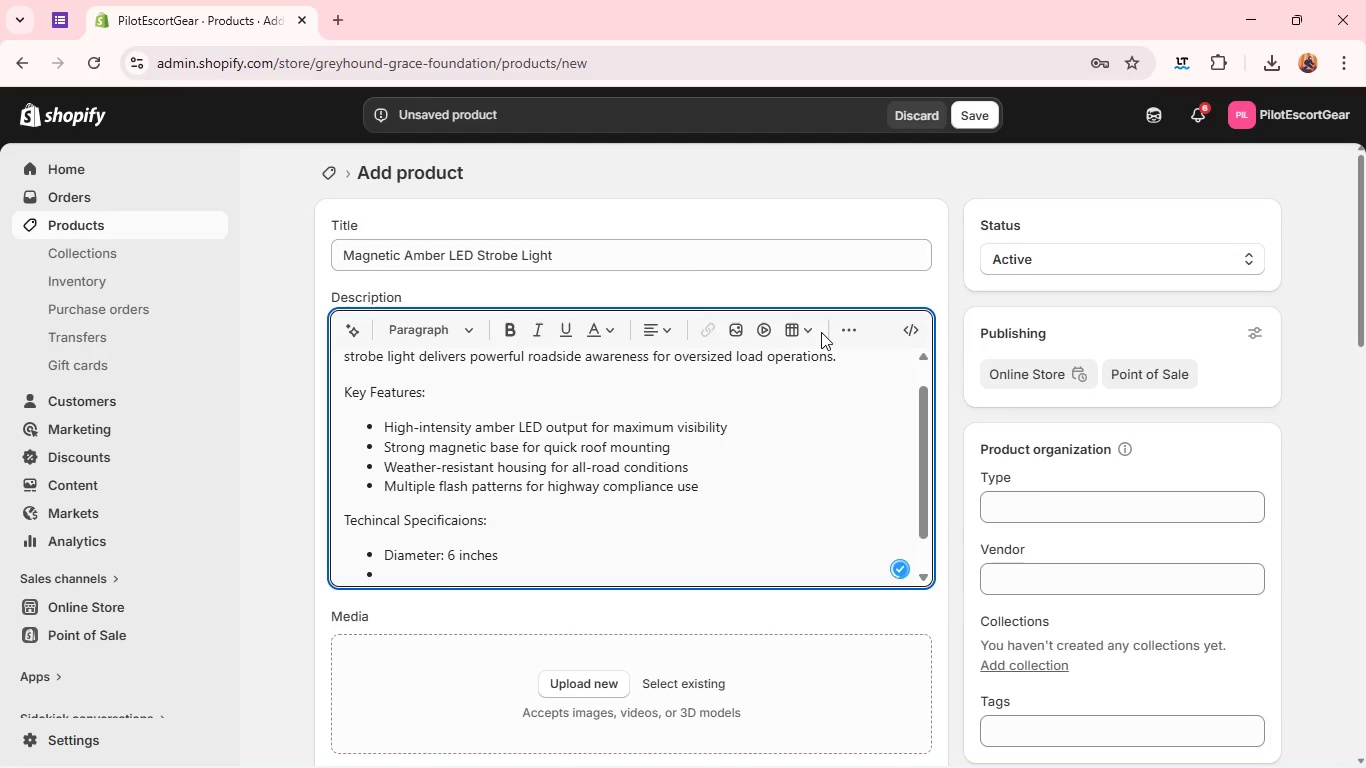 
type(Power: 12 )
key(Backspace)
type(-24 V)
key(Backspace)
key(Backspace)
type(V DC)
 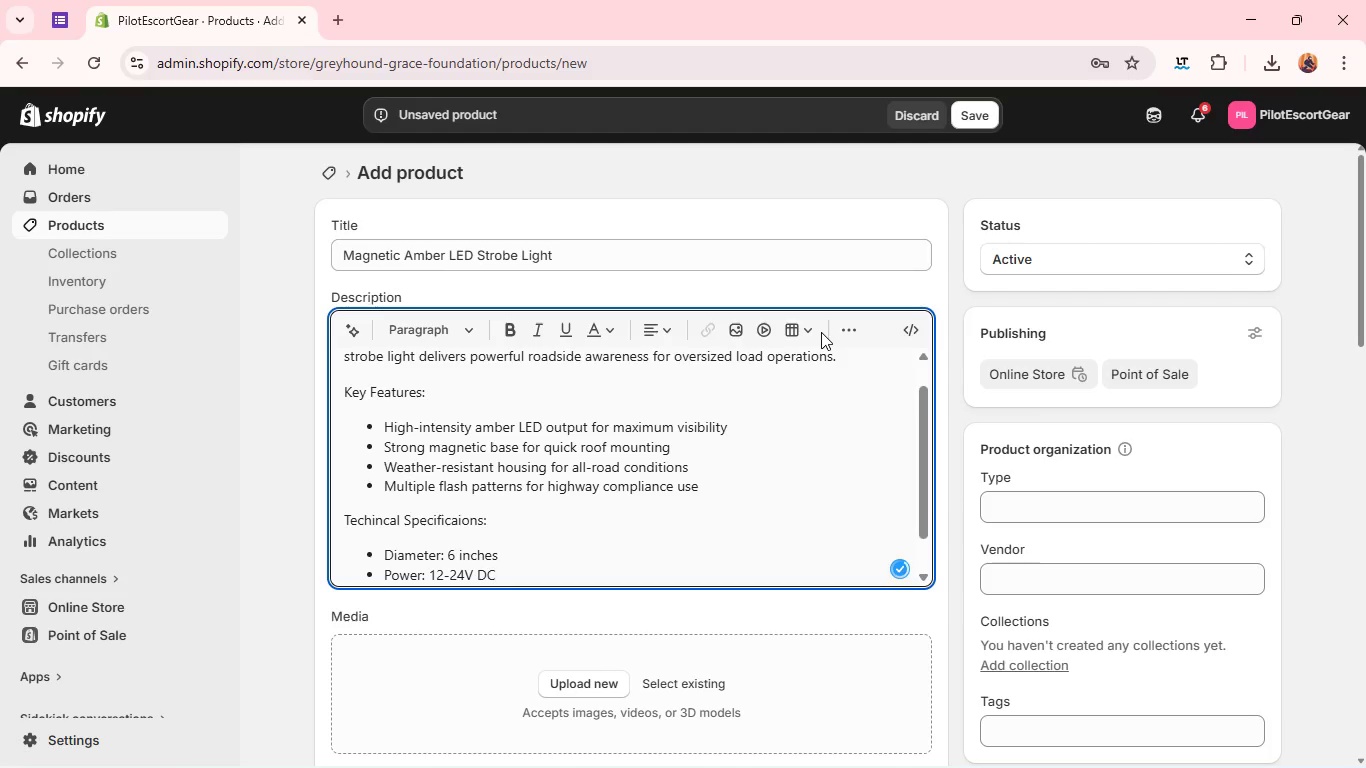 
key(Enter)
 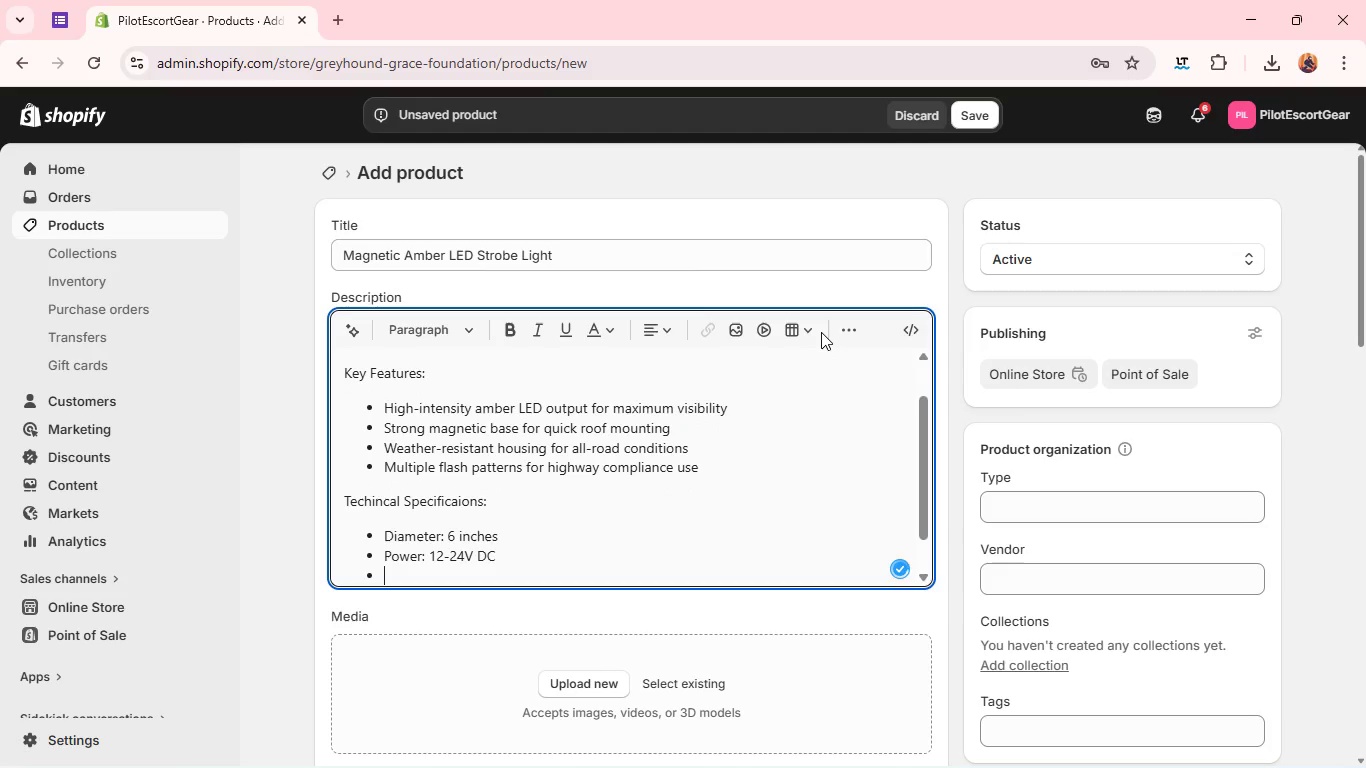 
type(Material: Polyi)
key(Backspace)
type(carbone)
key(Backspace)
type(ate lens + )
 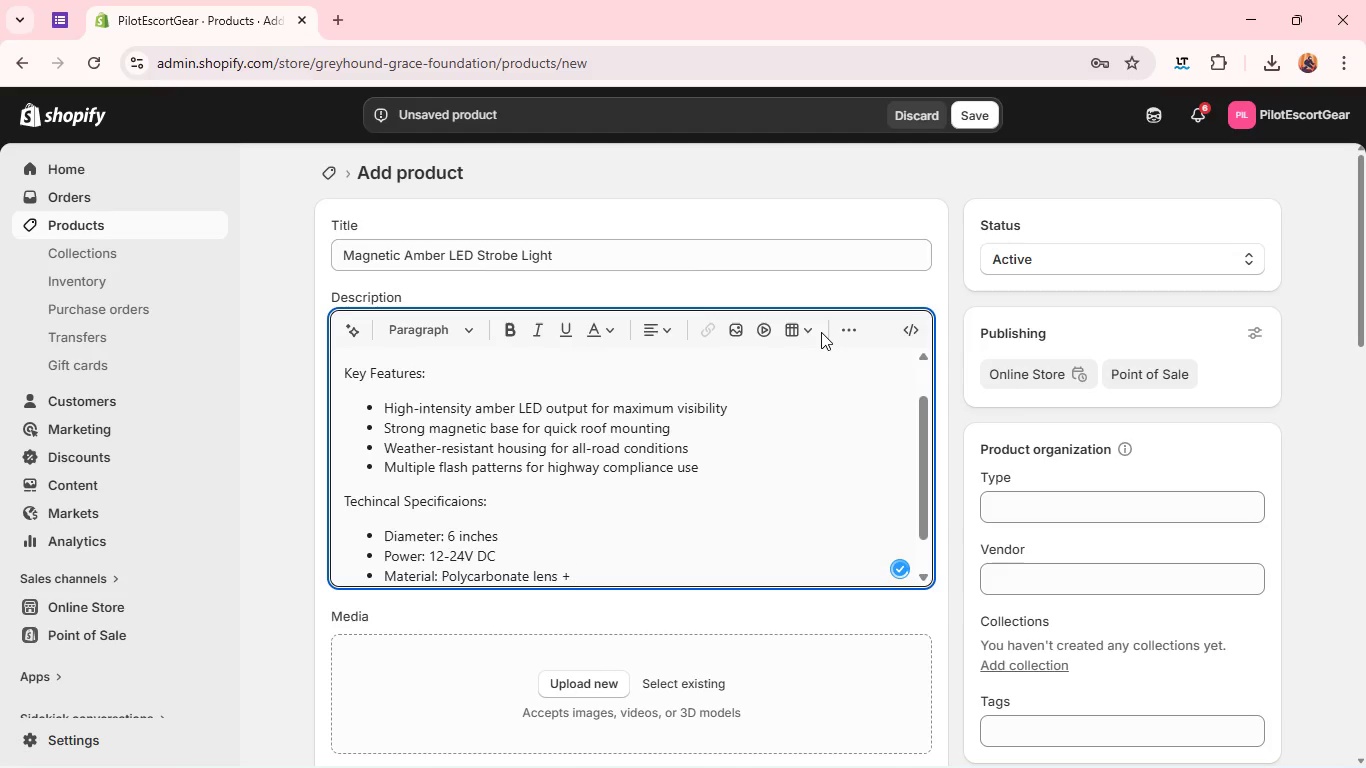 
type(ABS)
 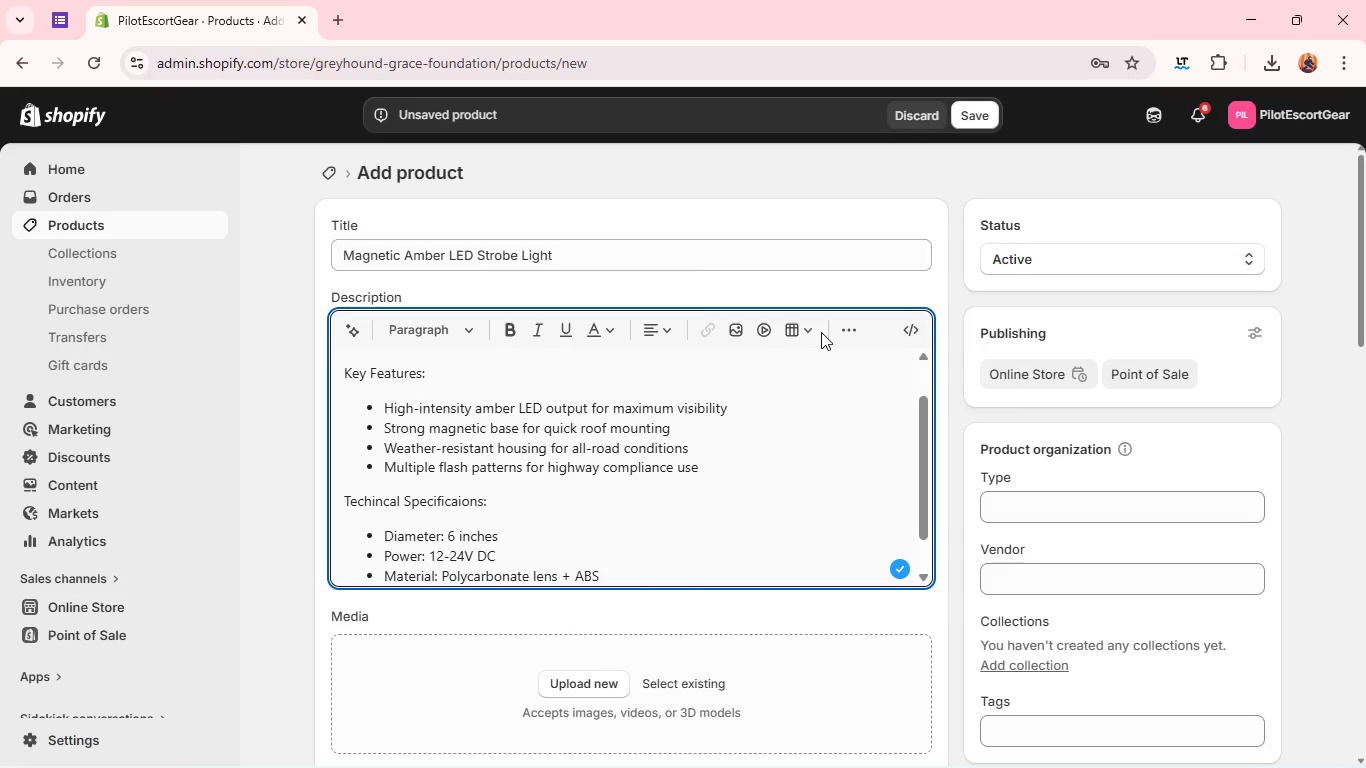 
type( housing)
 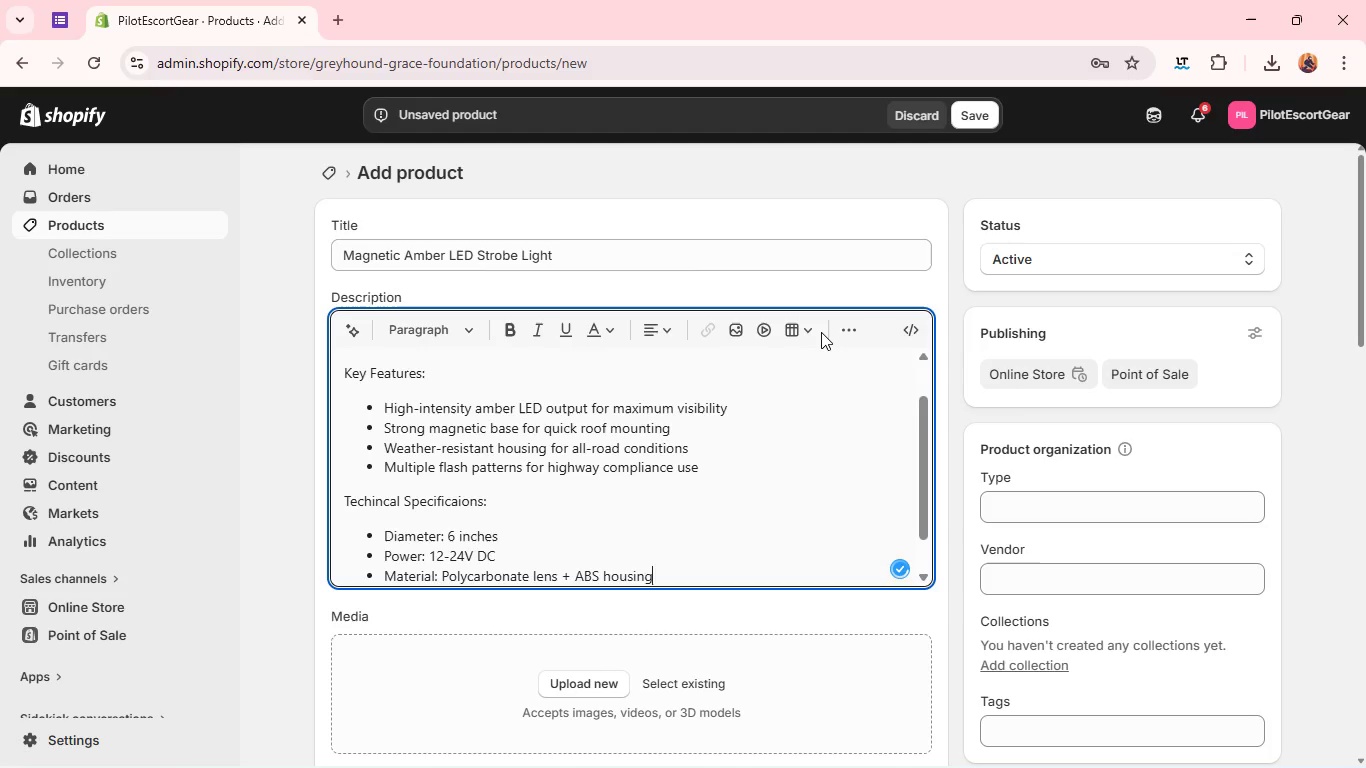 
key(Enter)
 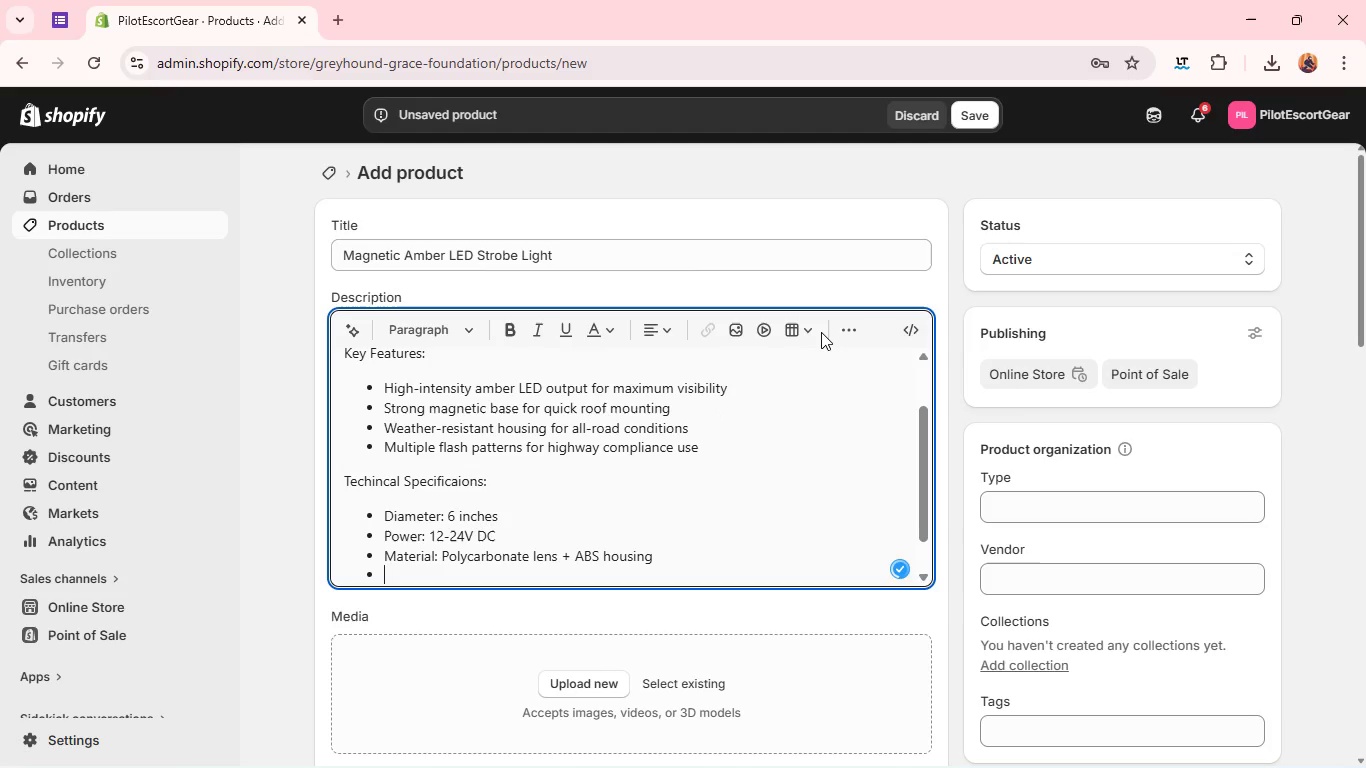 
type(Mount: Heavy-D)
key(Backspace)
type(duty magnetic base )
 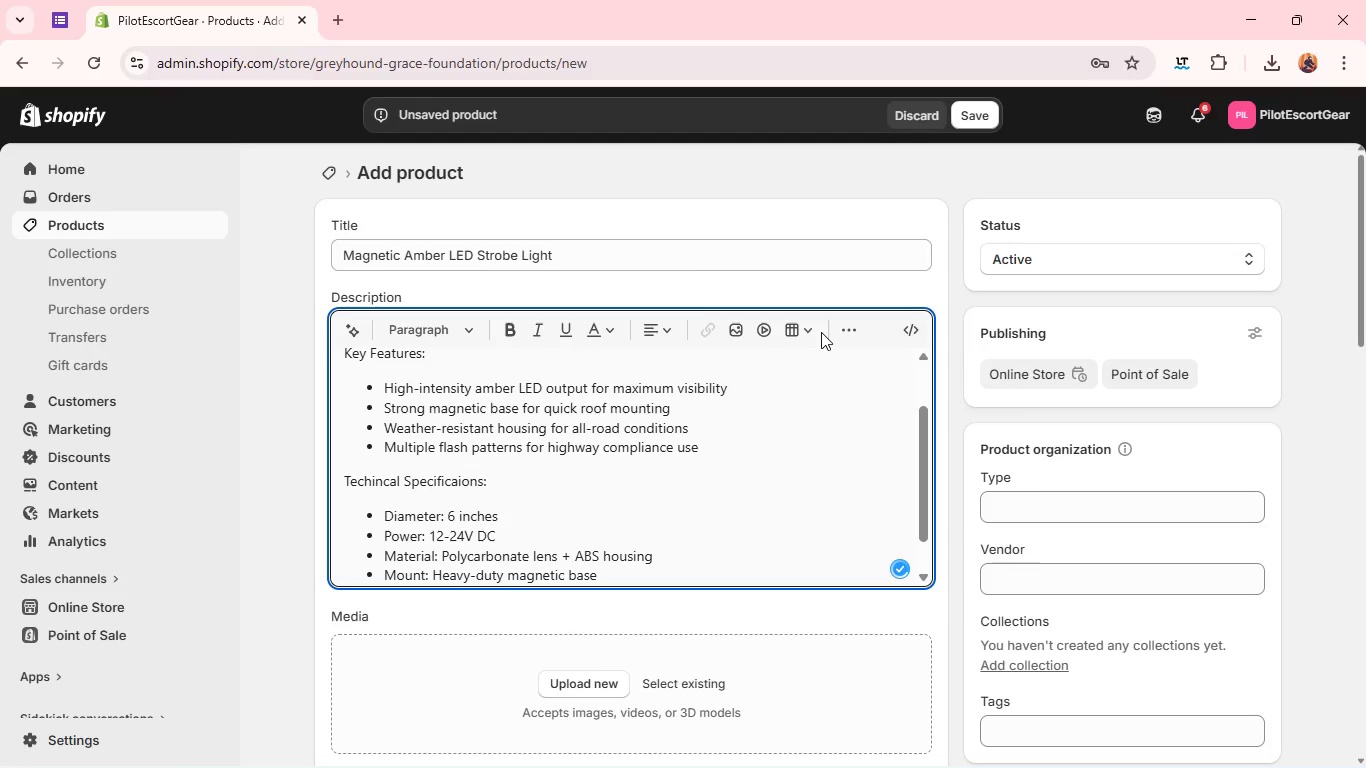 
key(Enter)
 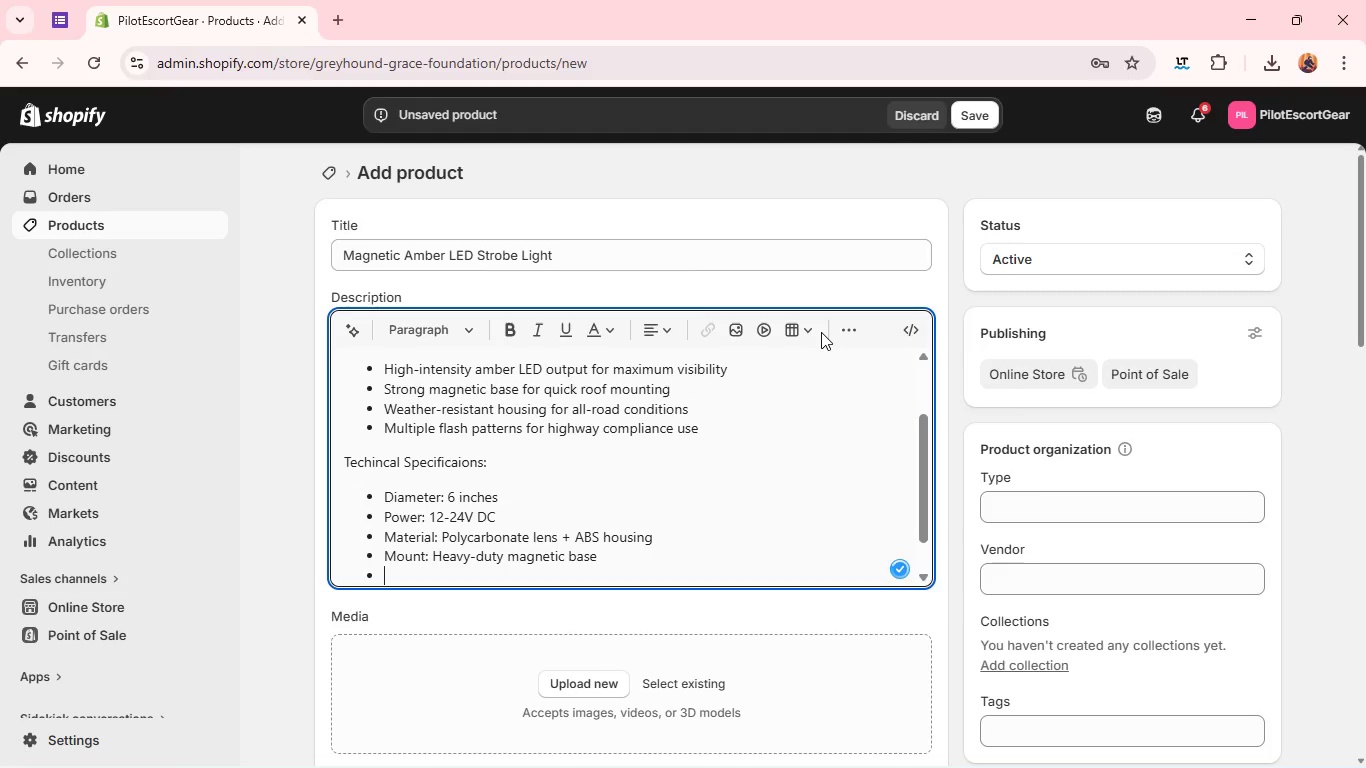 
type(Compliance: Do)
key(Backspace)
type(OT-compliant )
 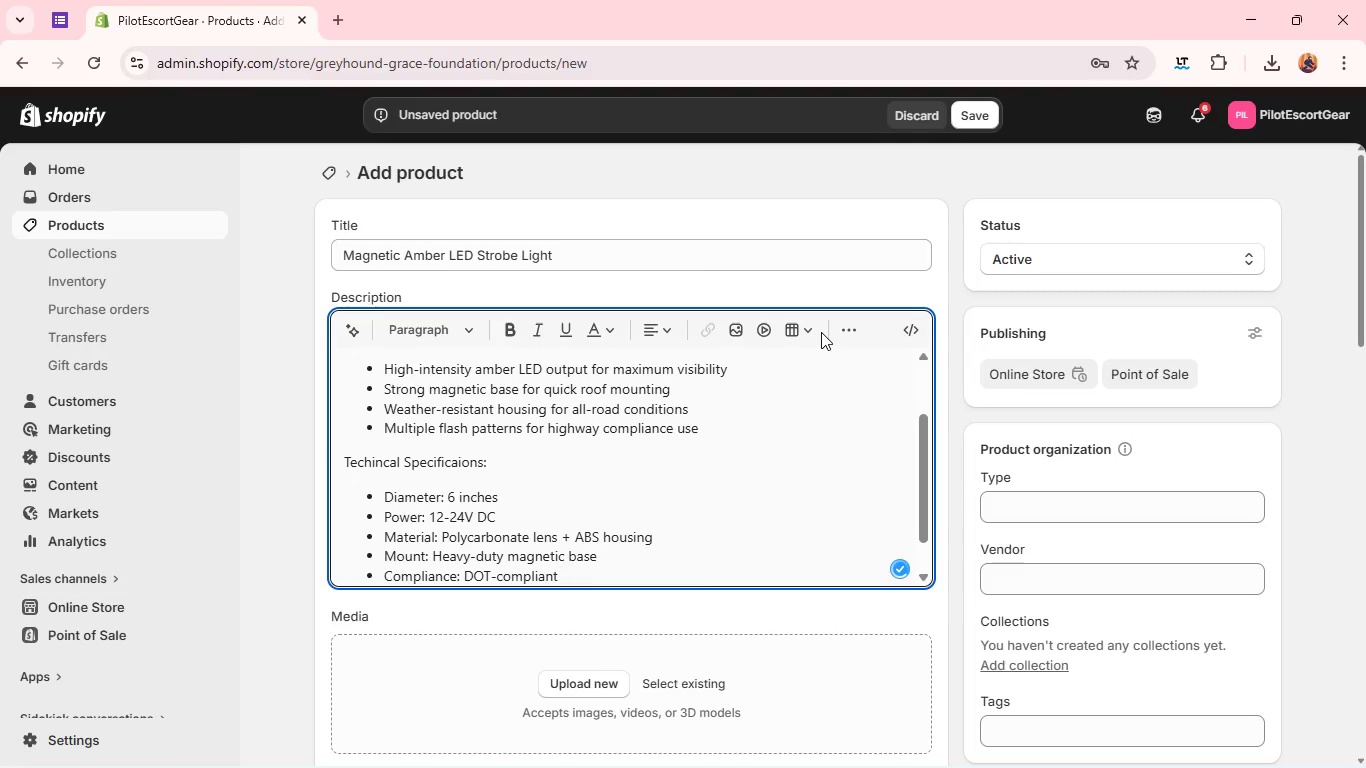 
type(visibility standards )
 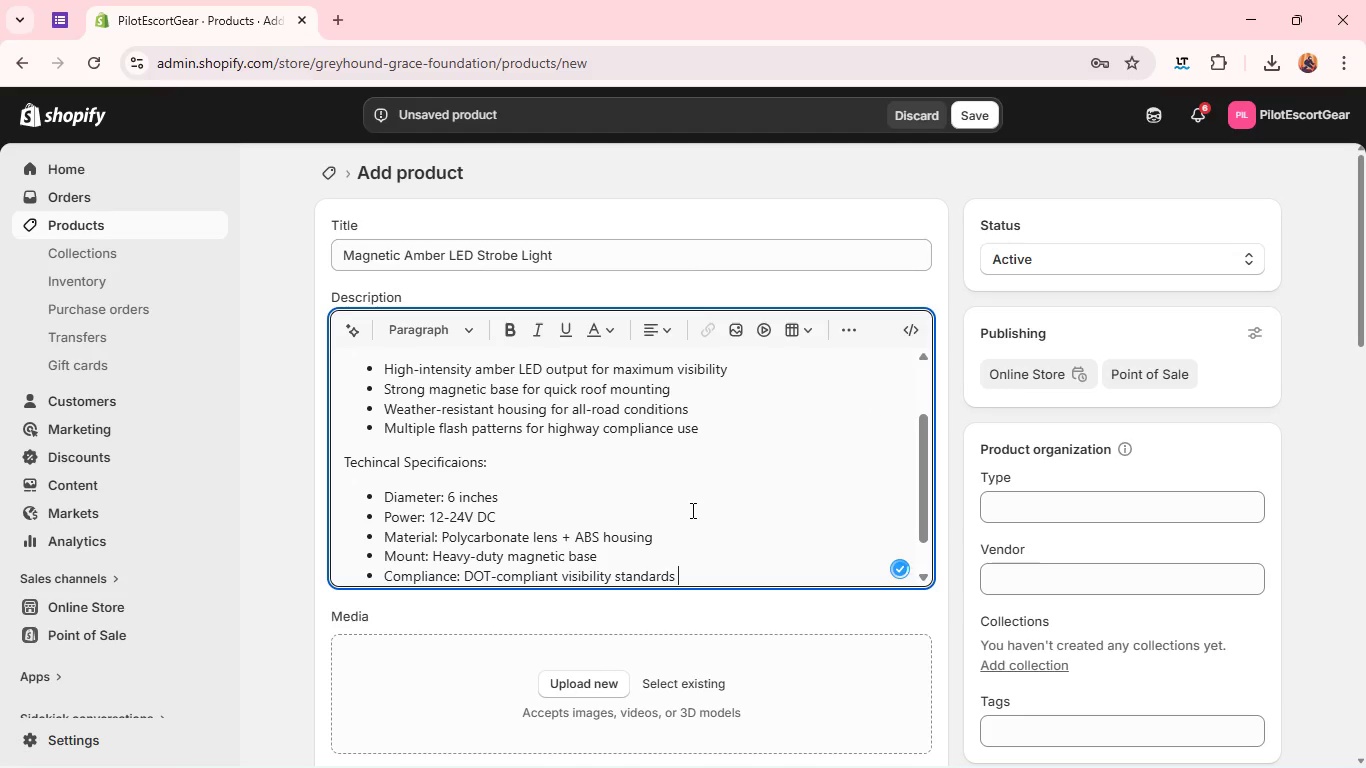 
key(Enter)
 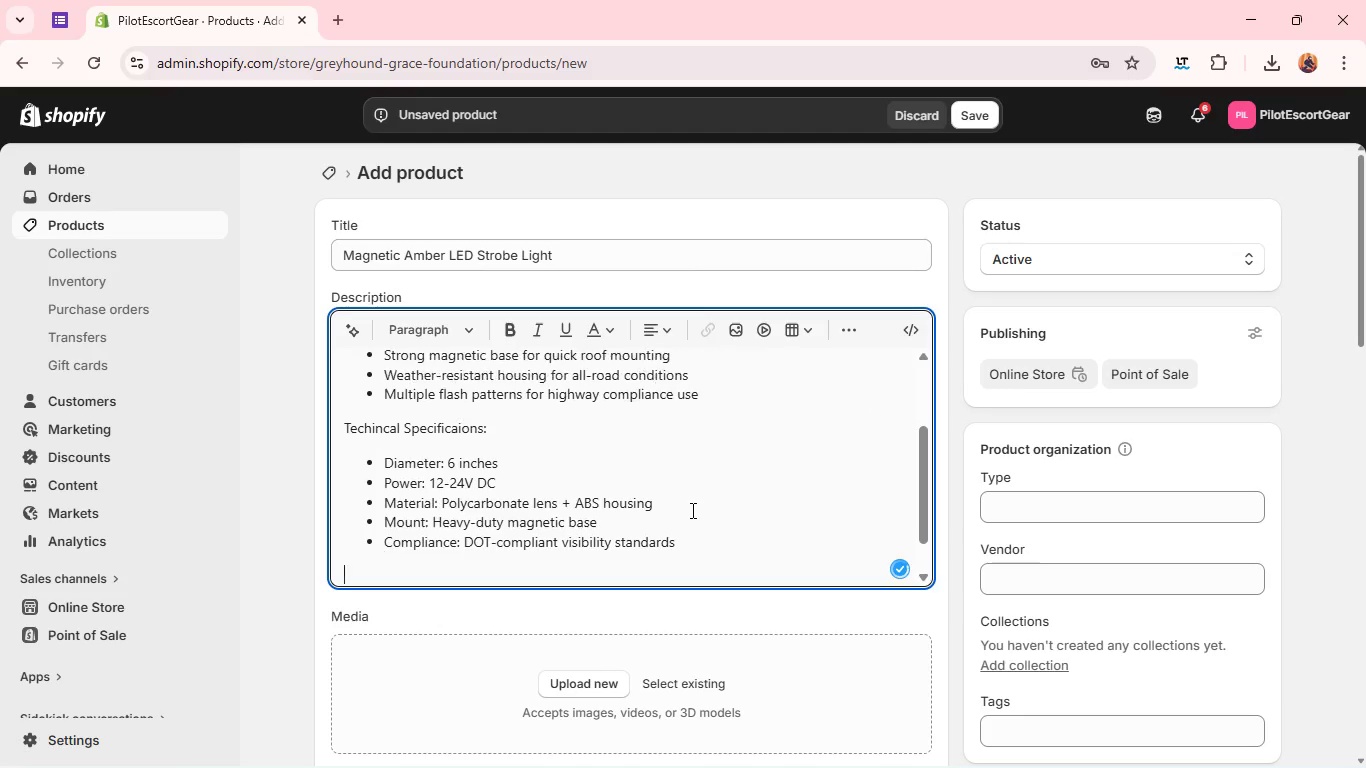 
key(Enter)
 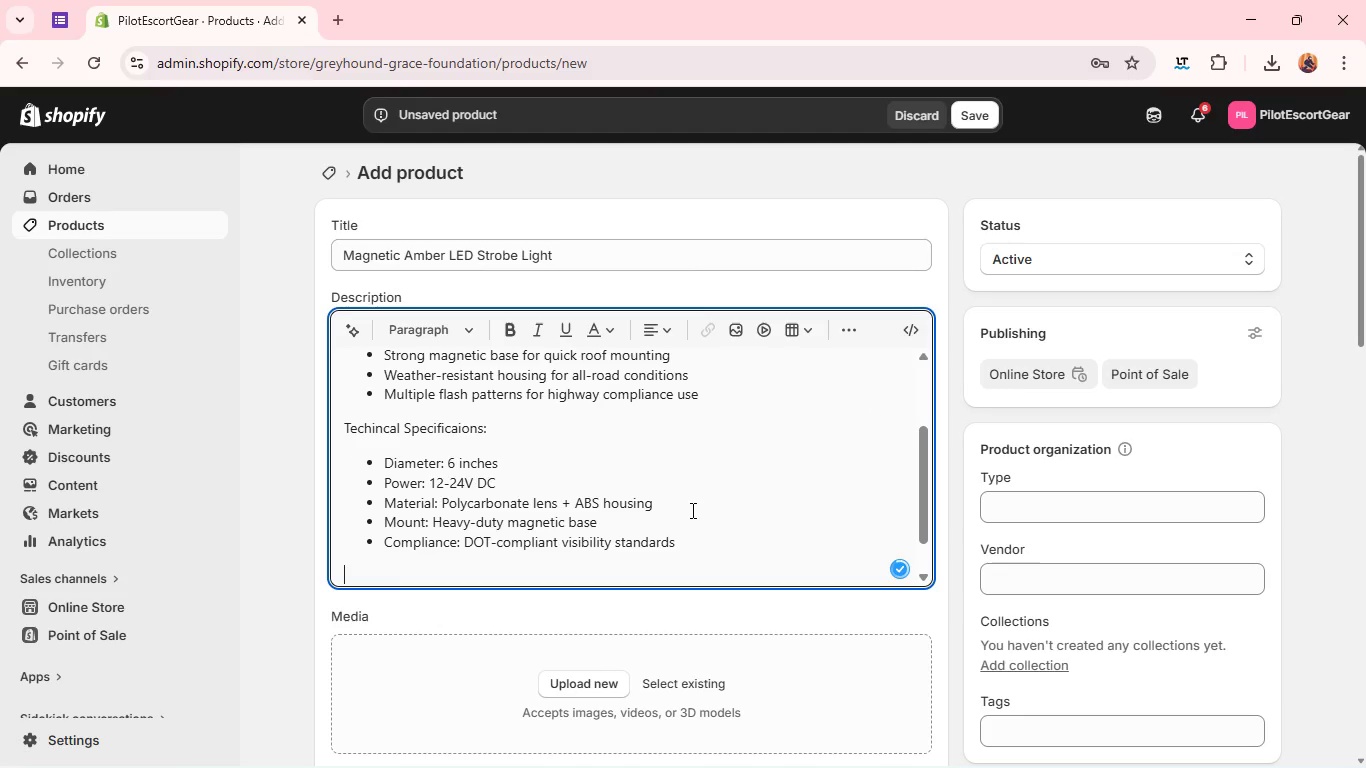 
type(Built doe pilot cars, esscort vehicles )
key(Backspace)
type(, and highway safety perations requiring reliable, high-visis)
key(Backspace)
type(bility lightinh)
key(Backspace)
type(g. )
 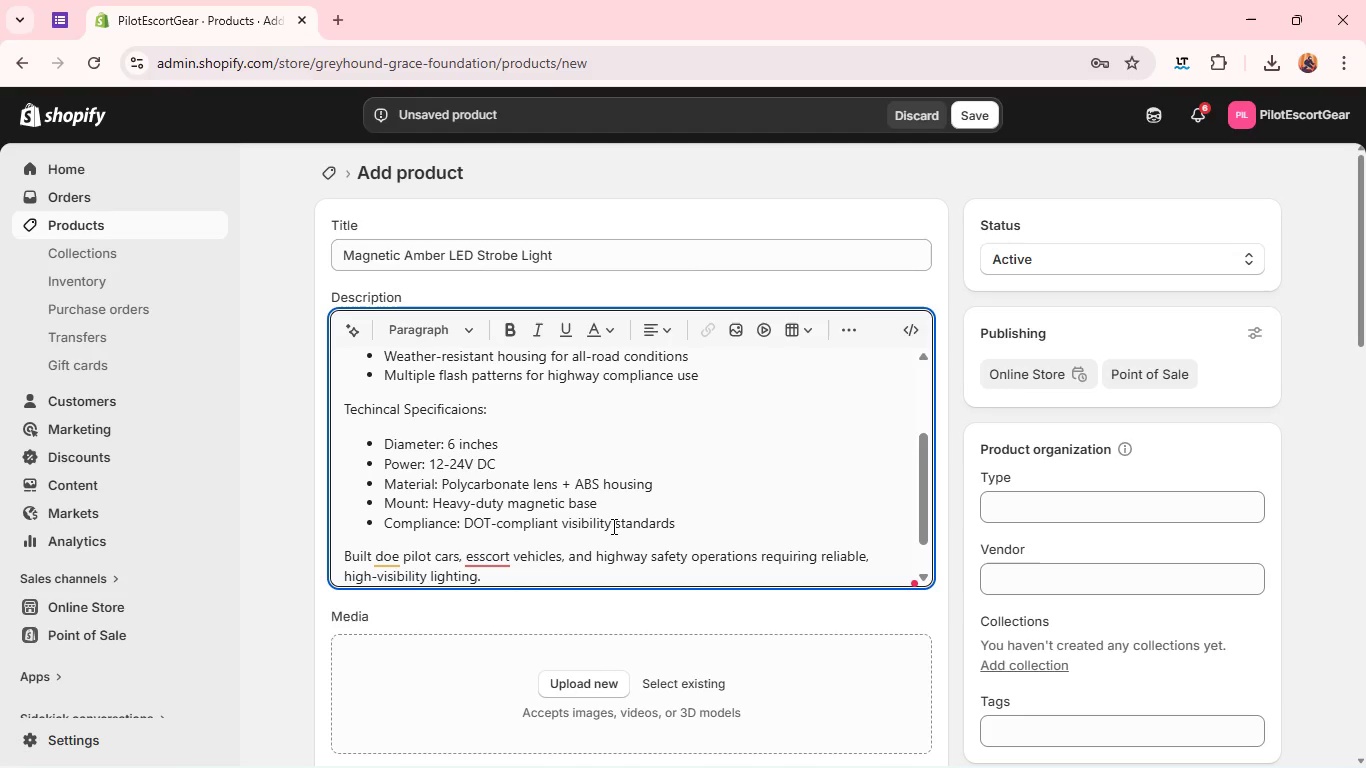 
left_click([386, 552])
 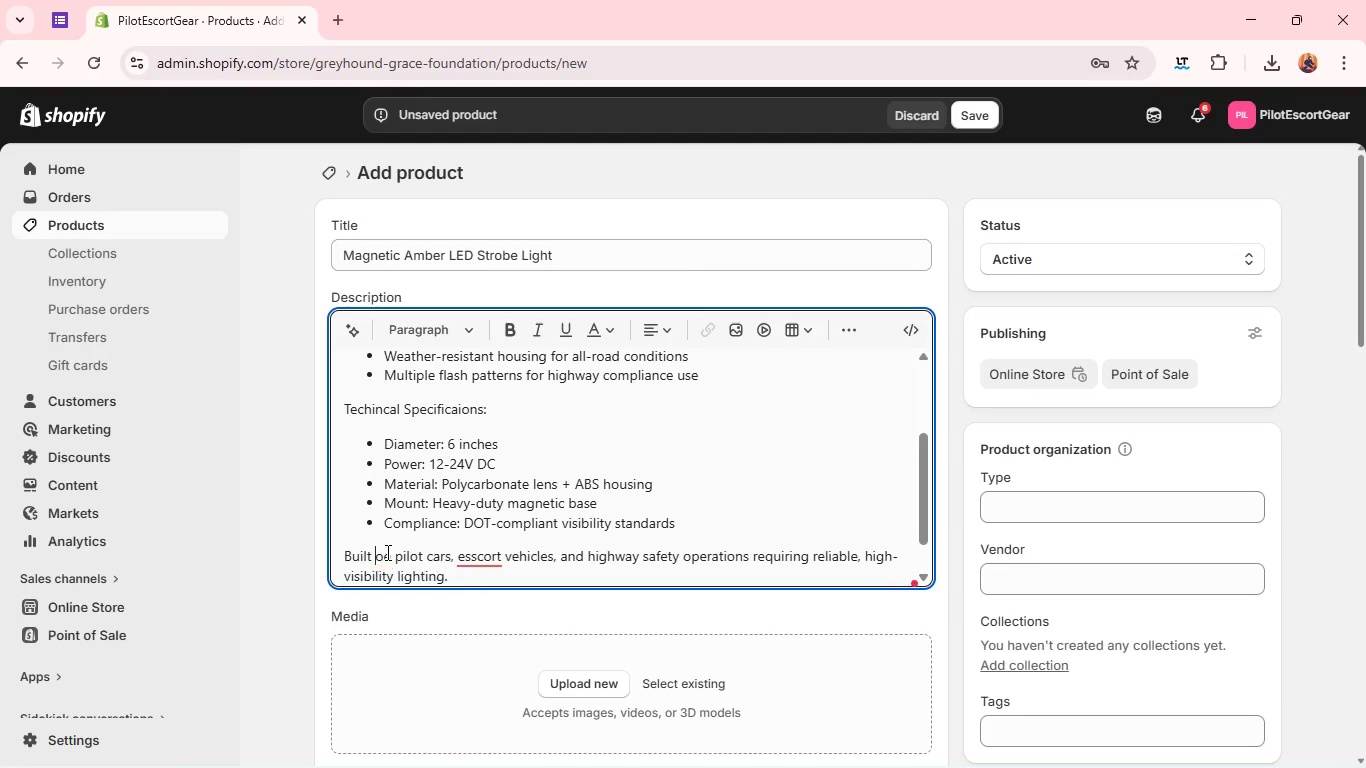 
key(Backspace)
 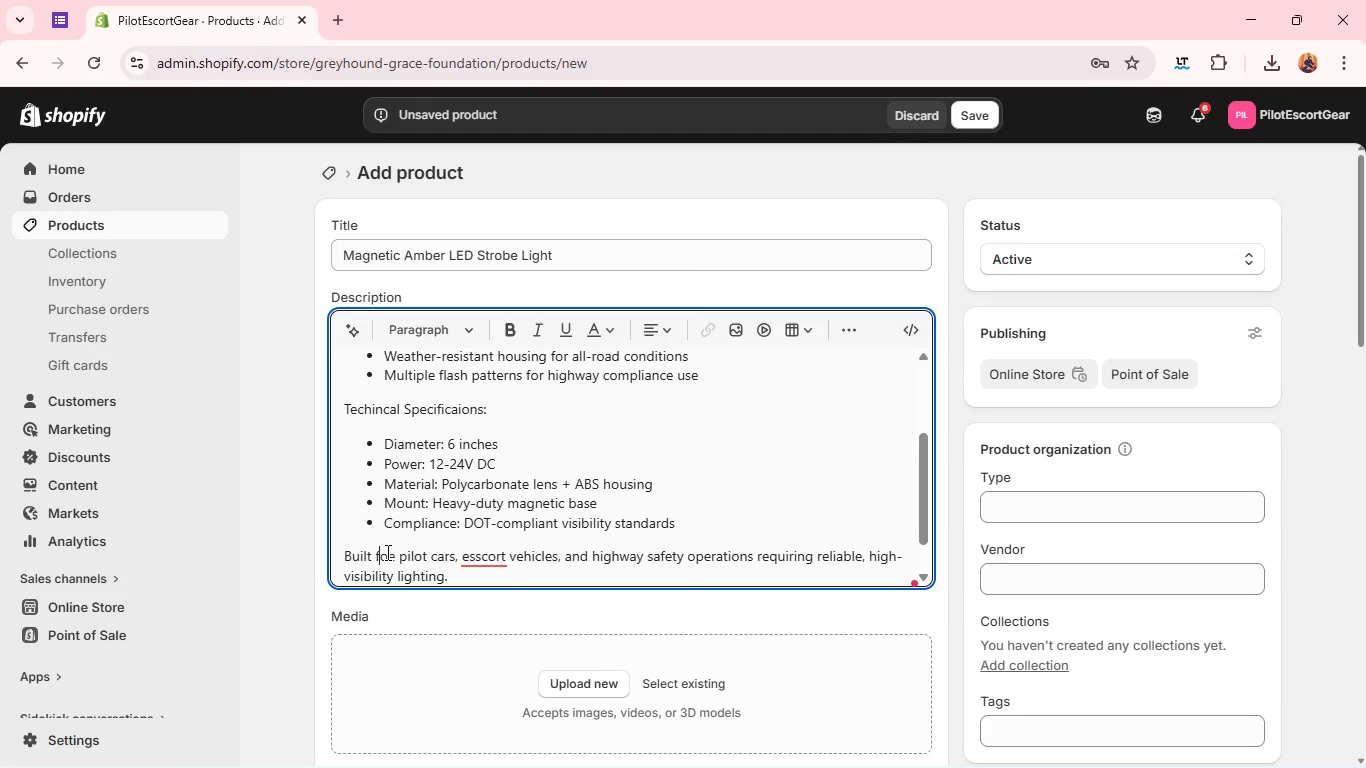 
key(F)
 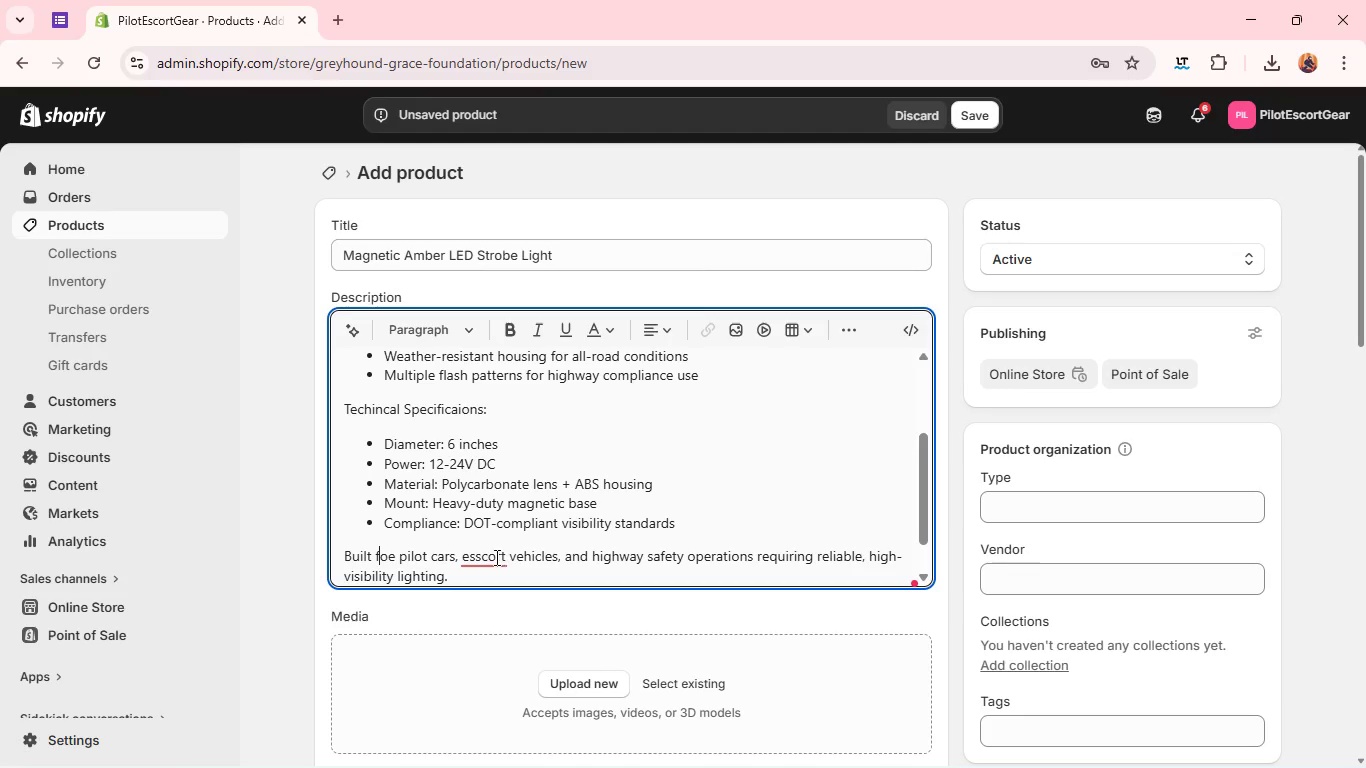 
left_click([490, 557])
 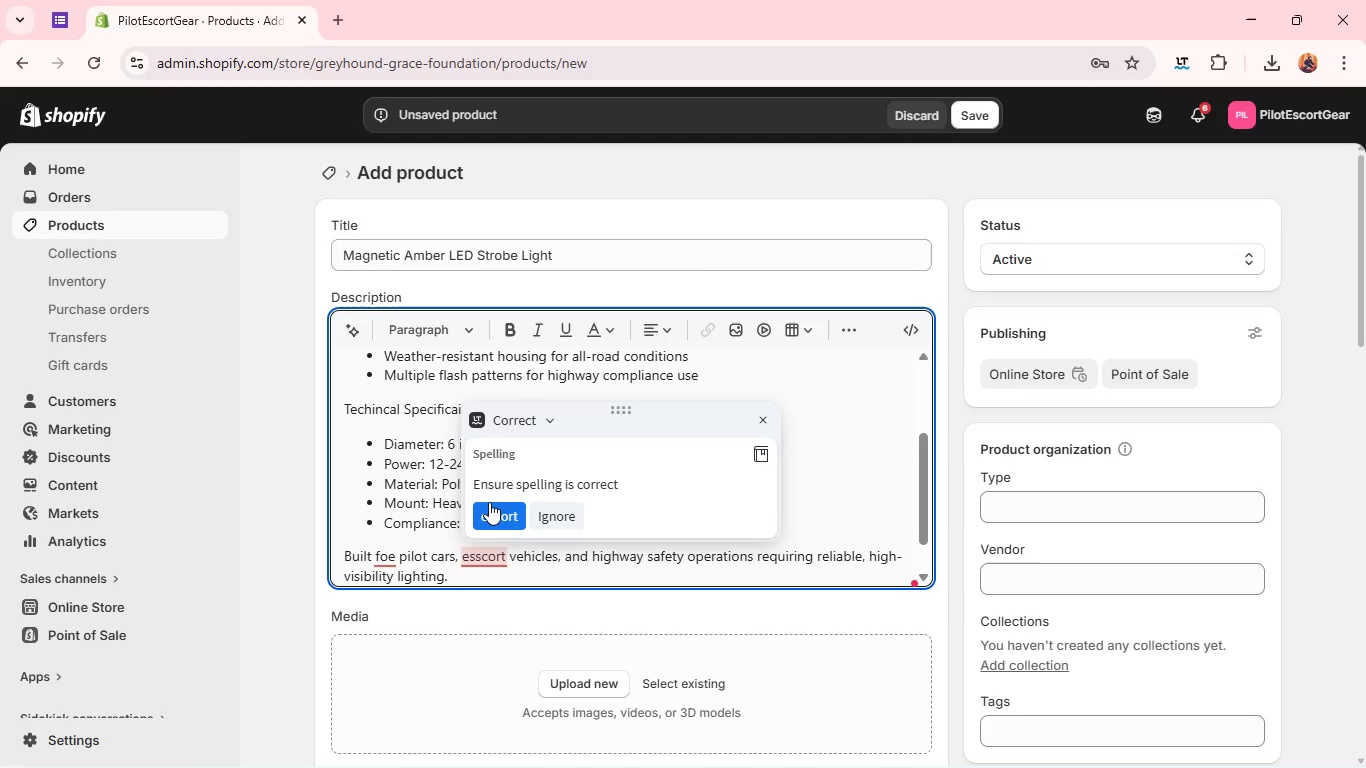 
left_click([489, 502])
 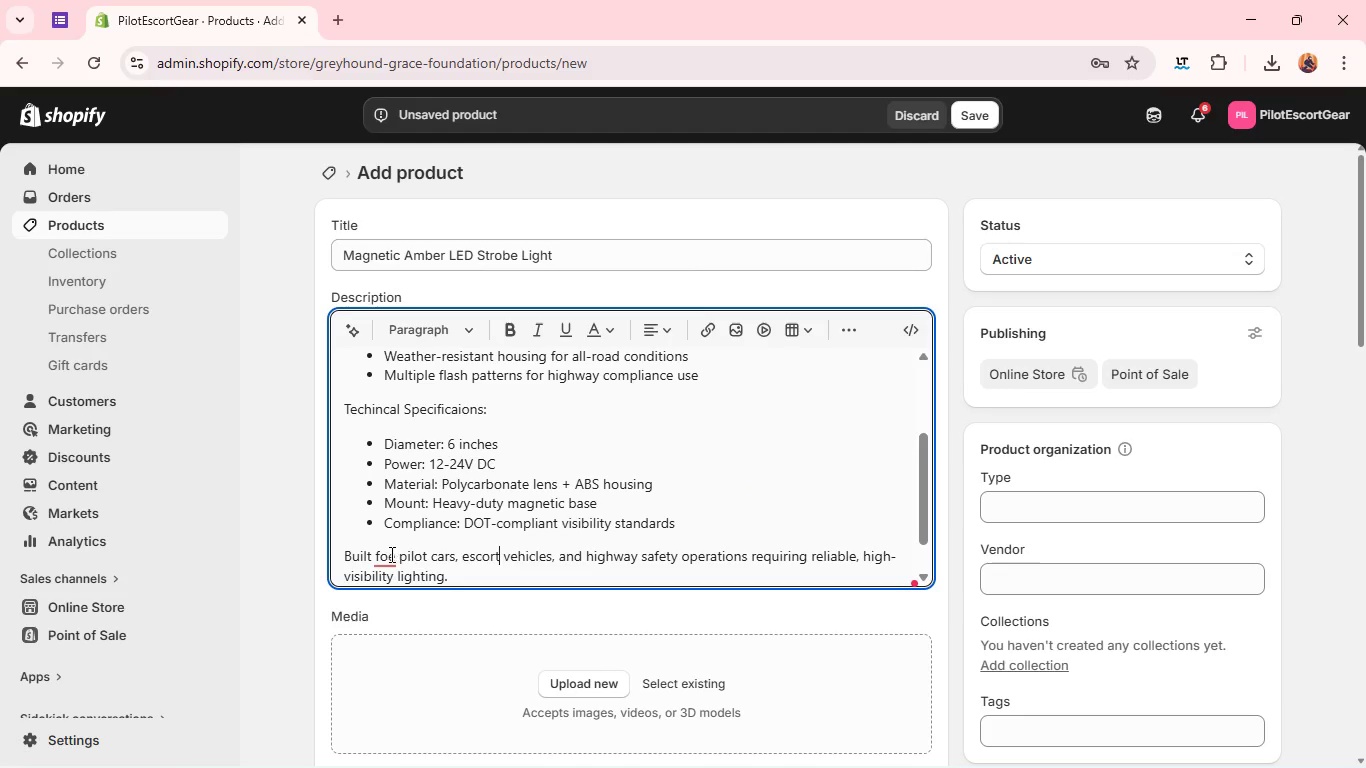 
left_click([387, 554])
 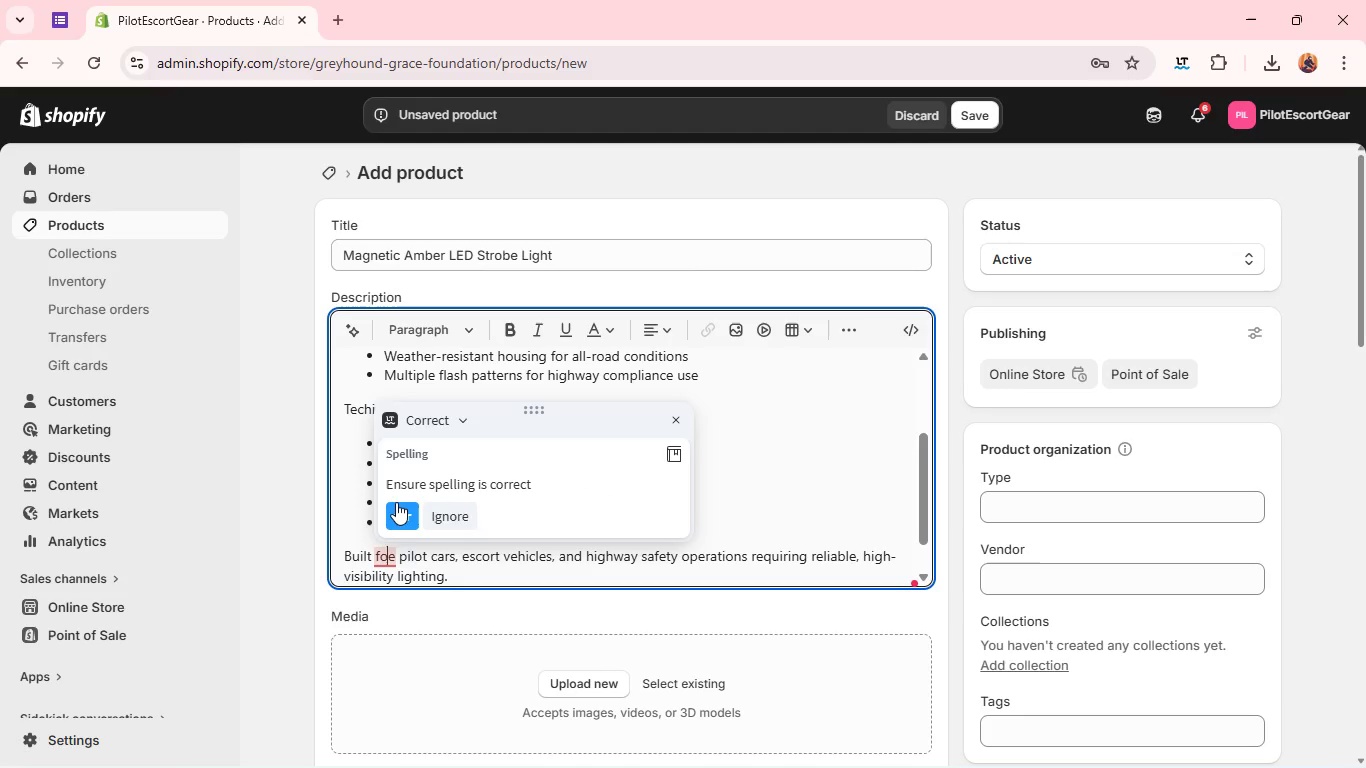 
left_click([397, 502])
 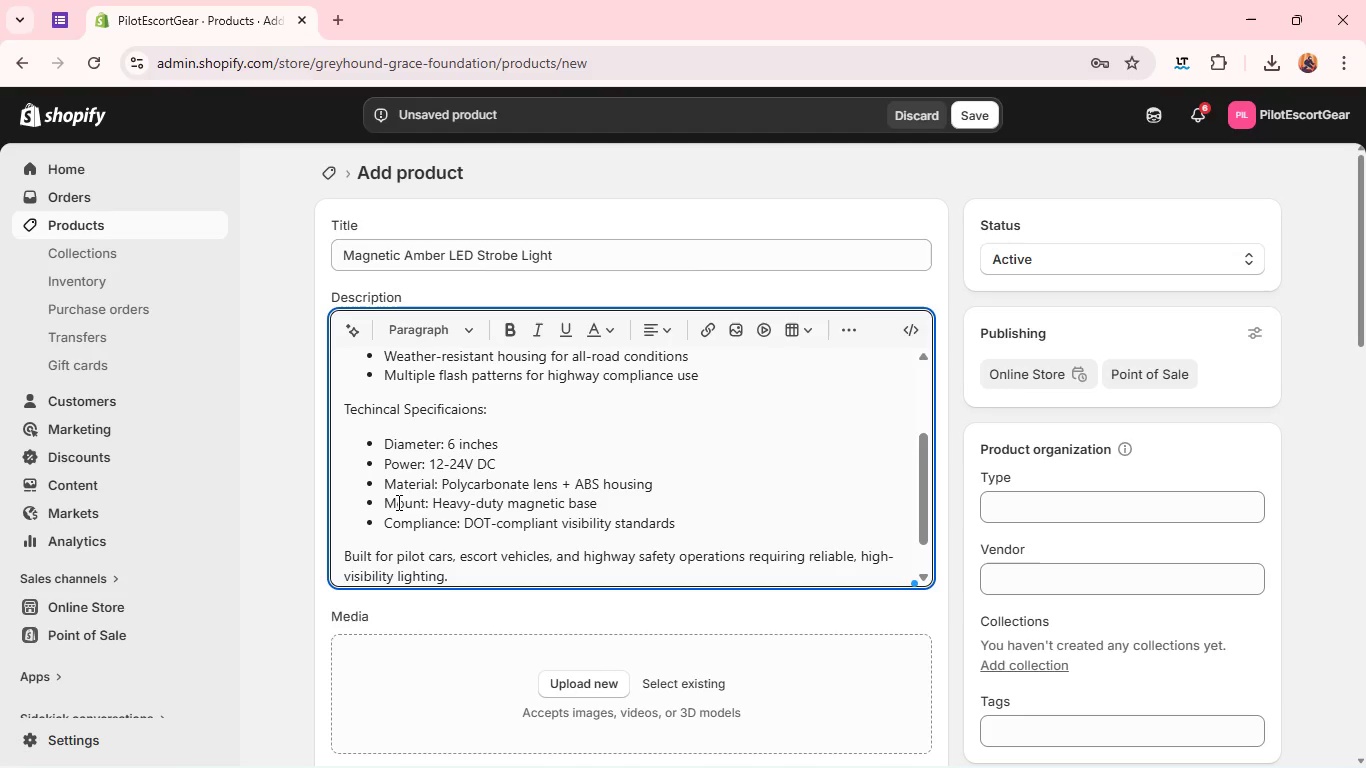 
wait(7.69)
 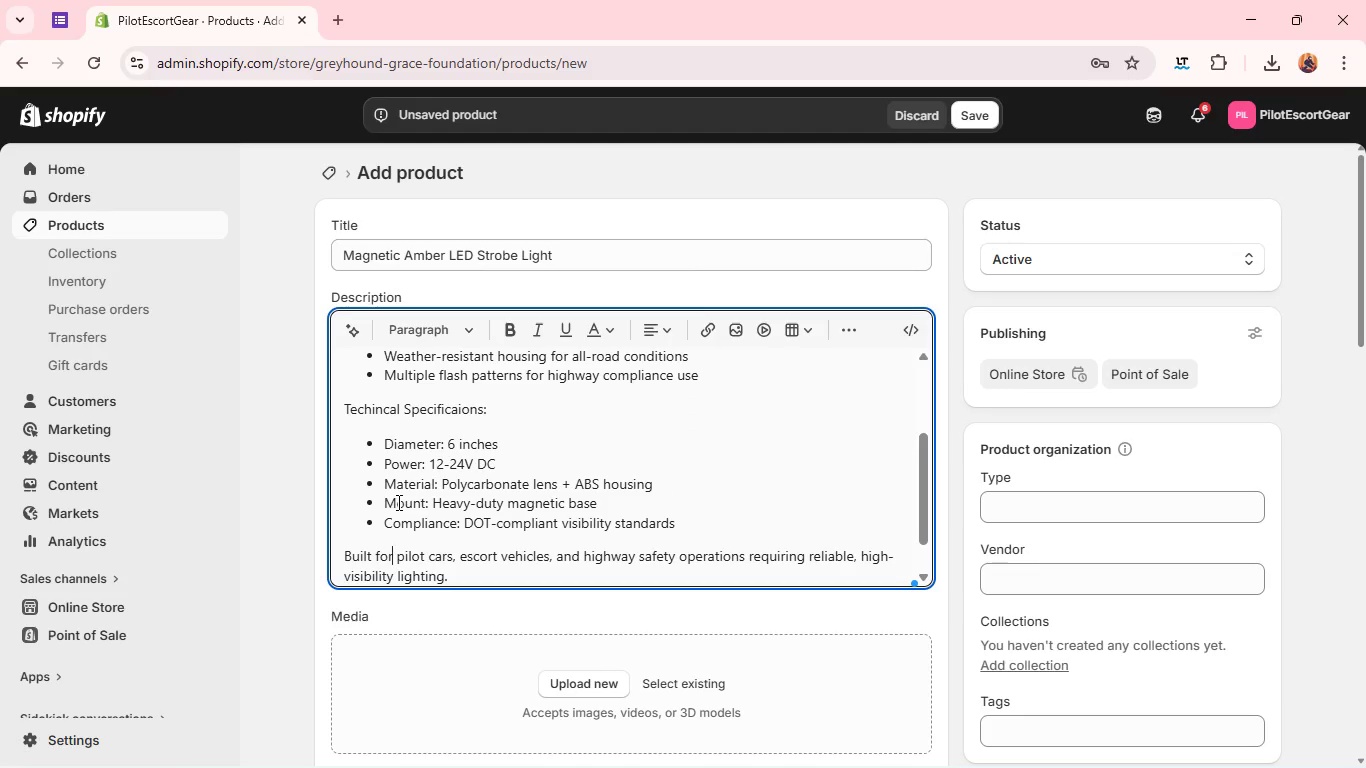 
left_click([460, 586])
 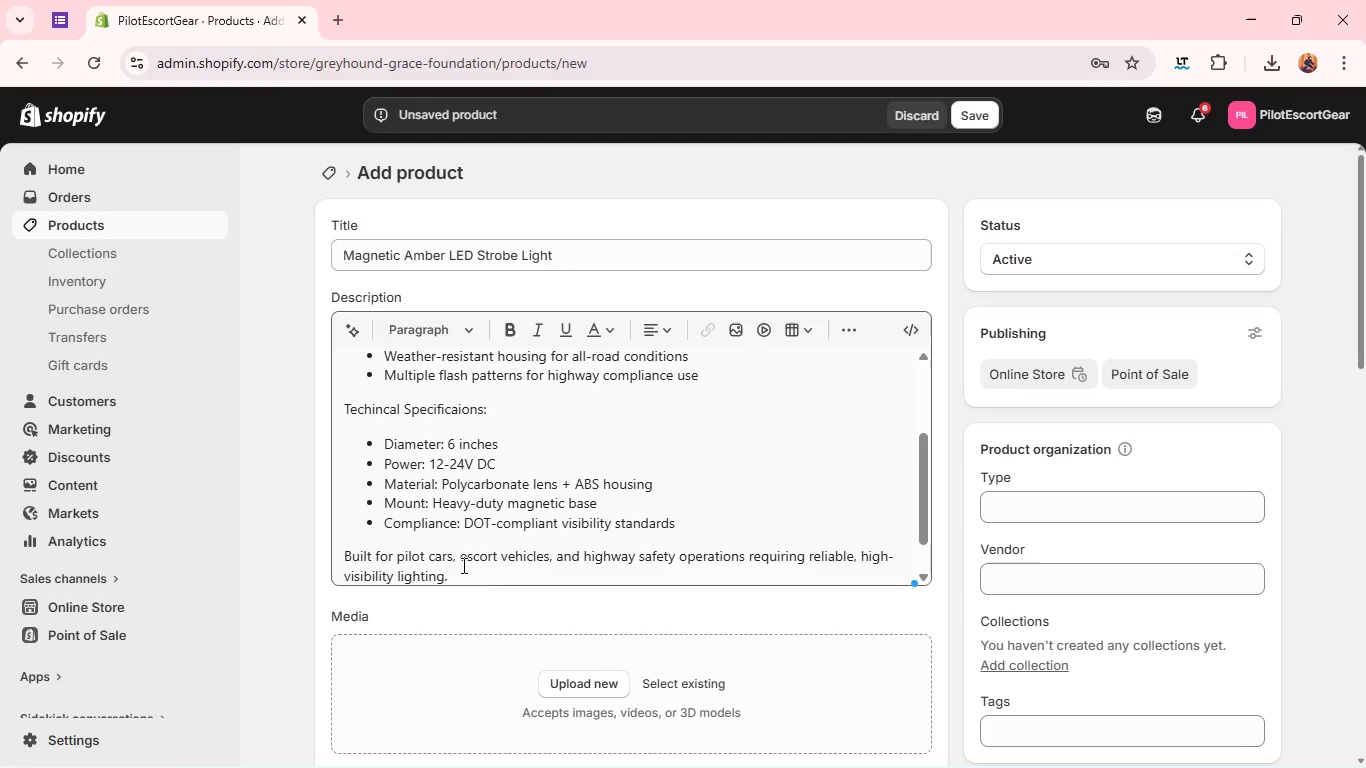 
wait(8.64)
 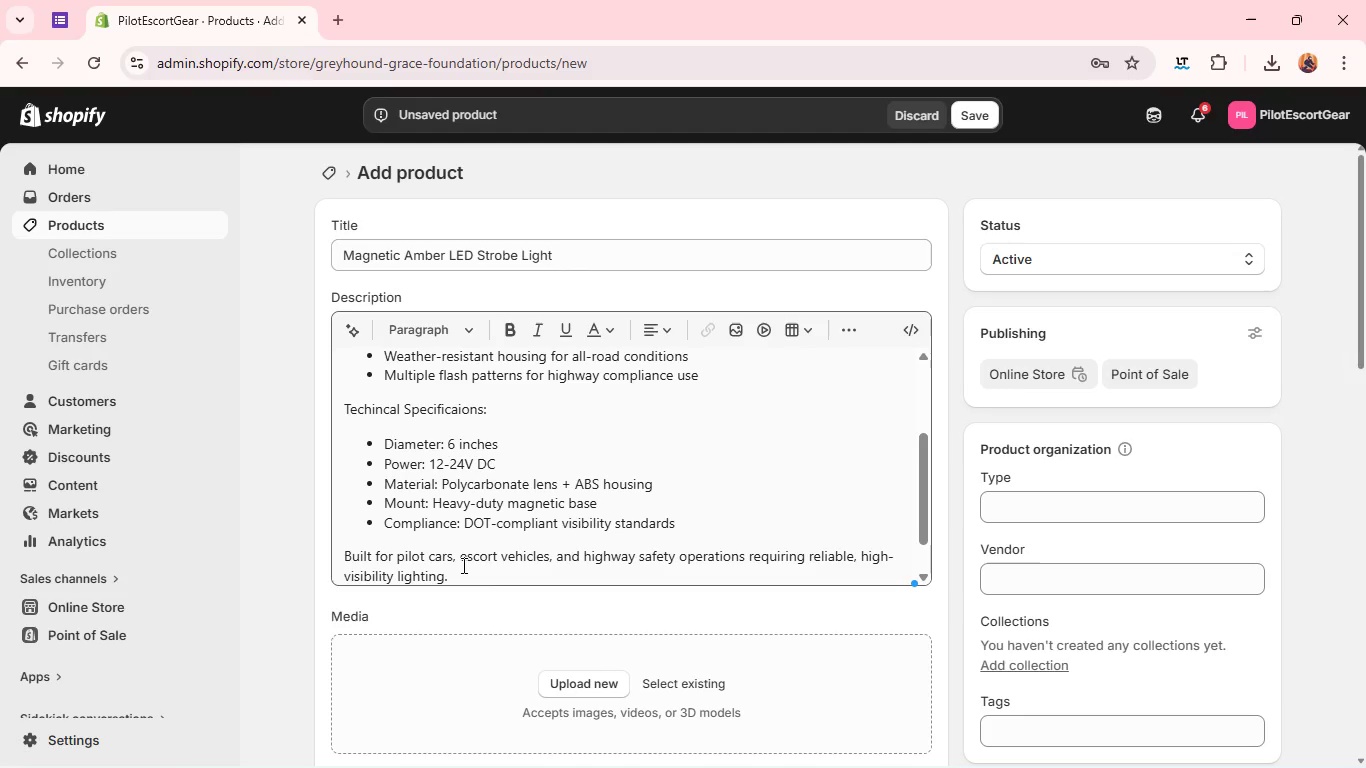 
double_click([394, 418])
 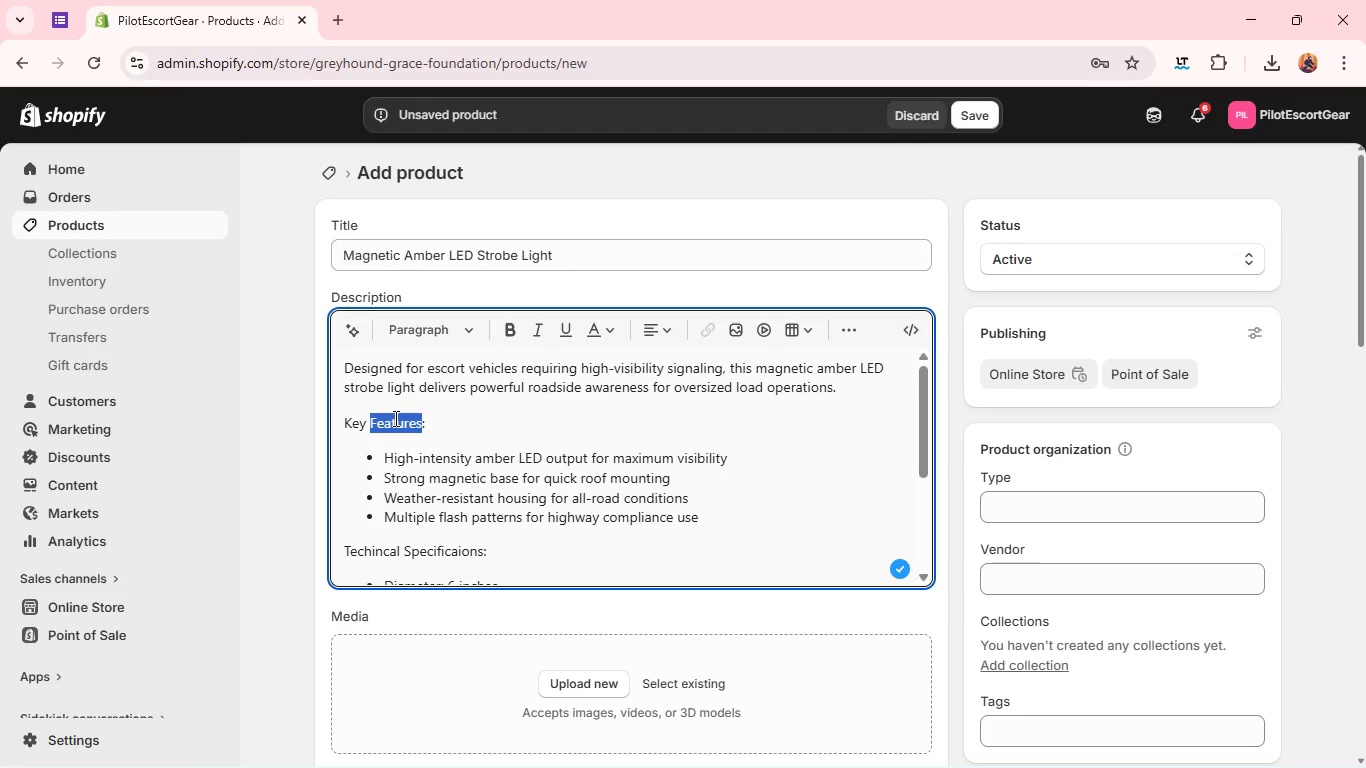 
triple_click([394, 418])
 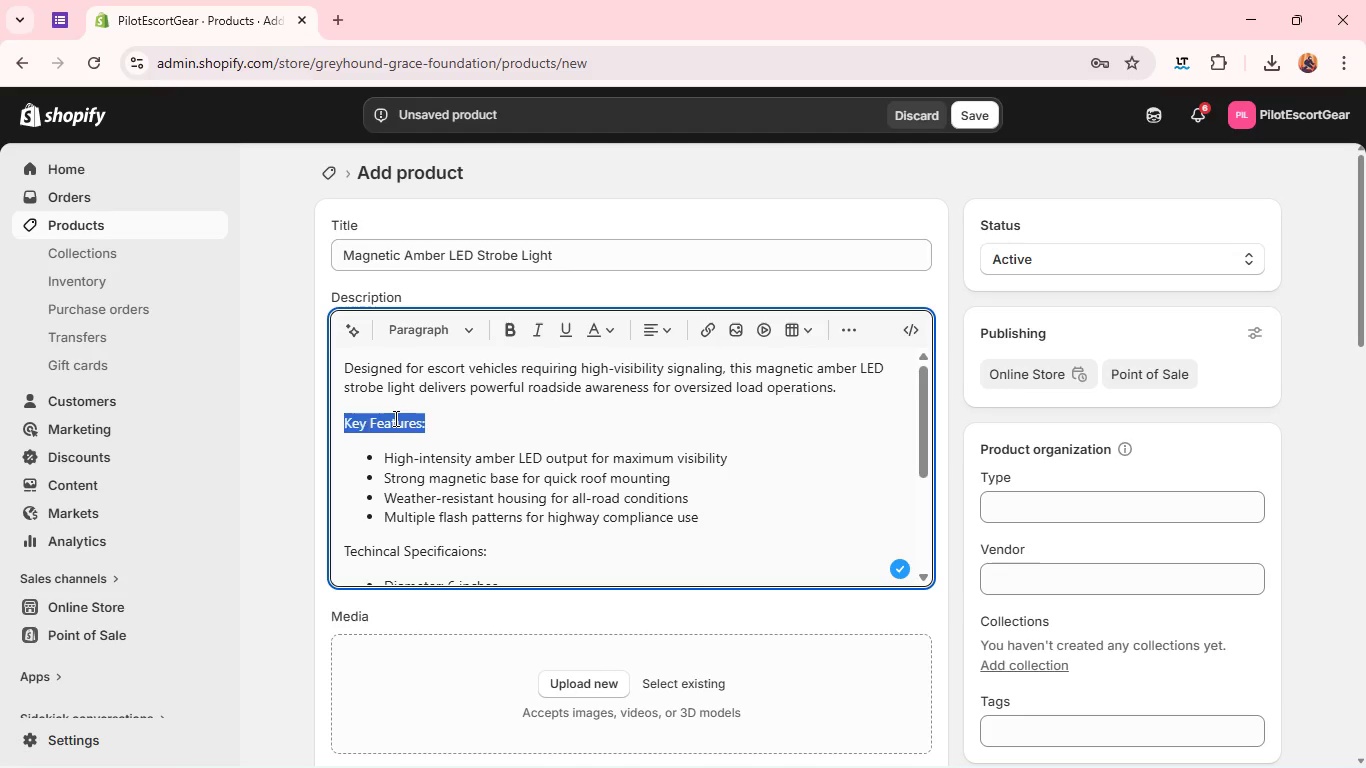 
triple_click([394, 418])
 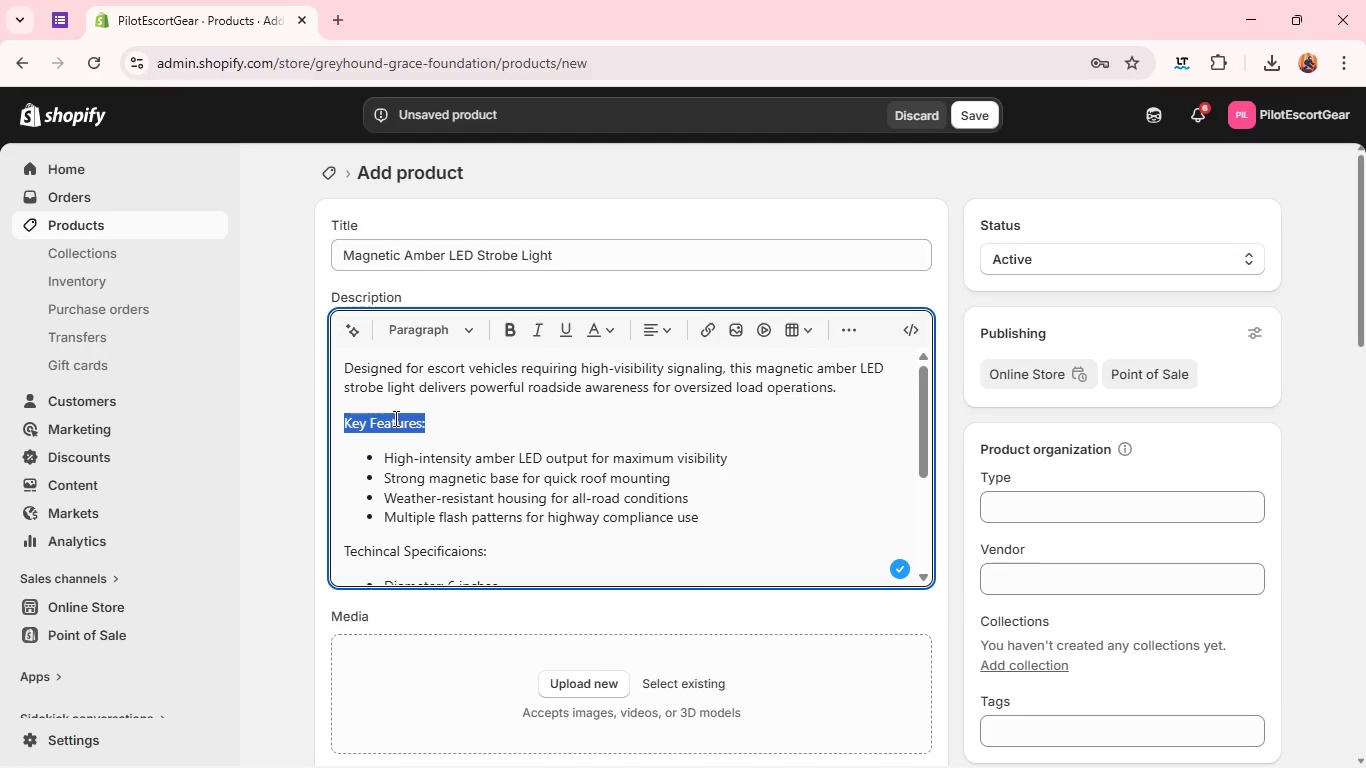 
key(Control+B)
 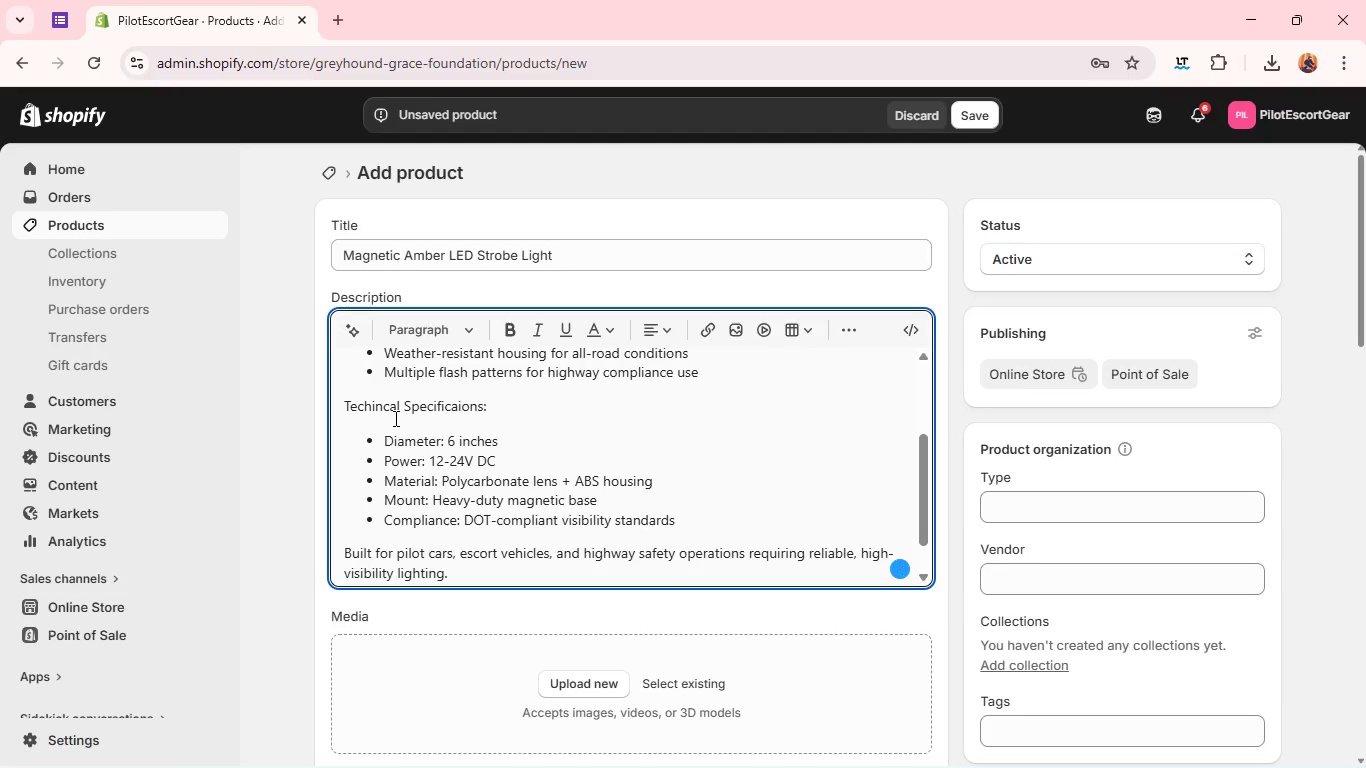 
double_click([394, 418])
 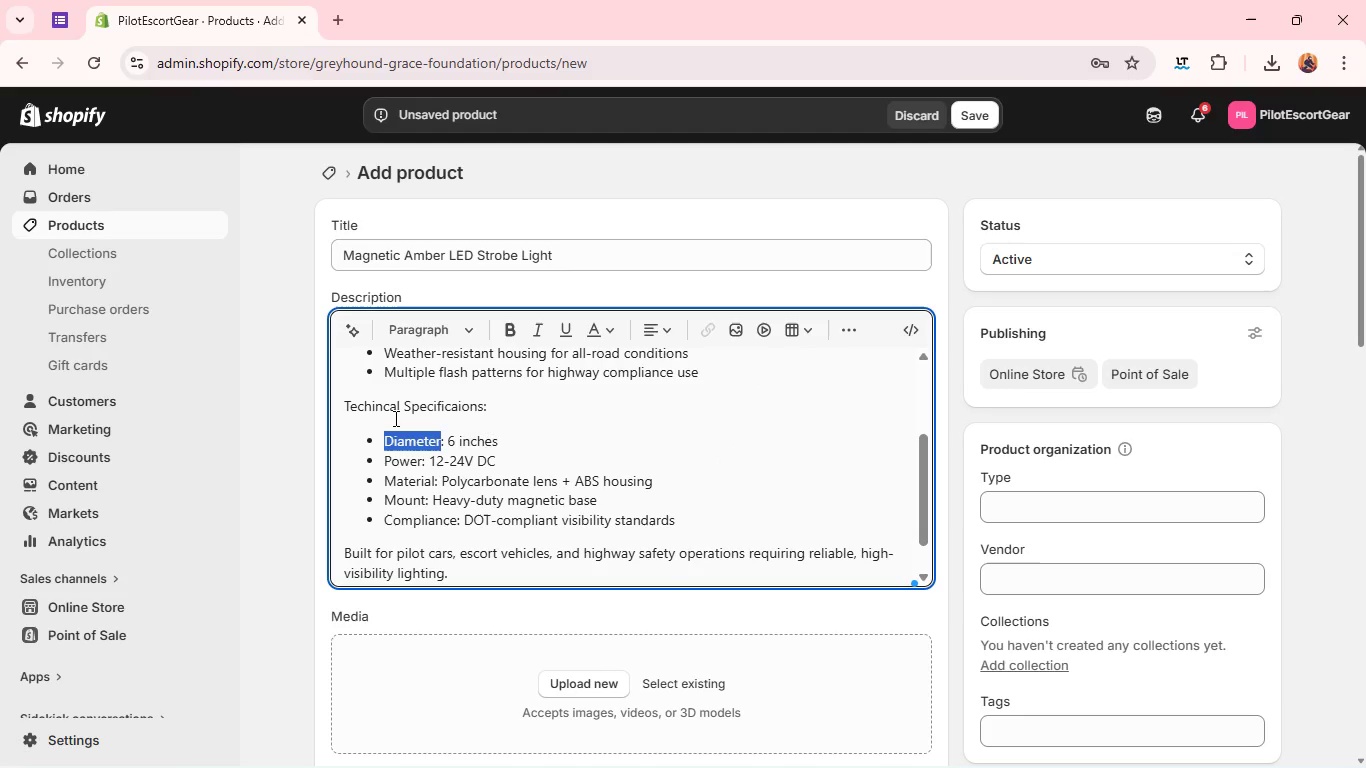 
triple_click([394, 418])
 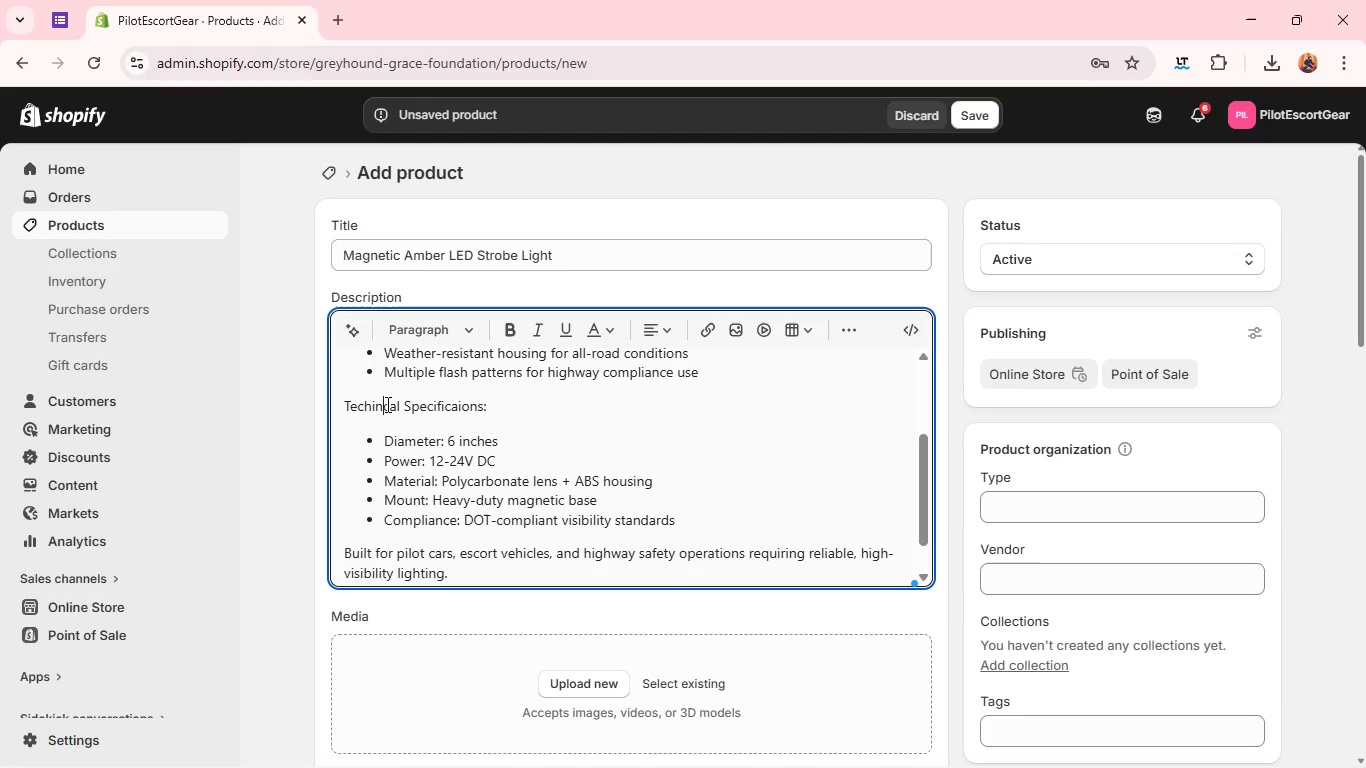 
double_click([386, 404])
 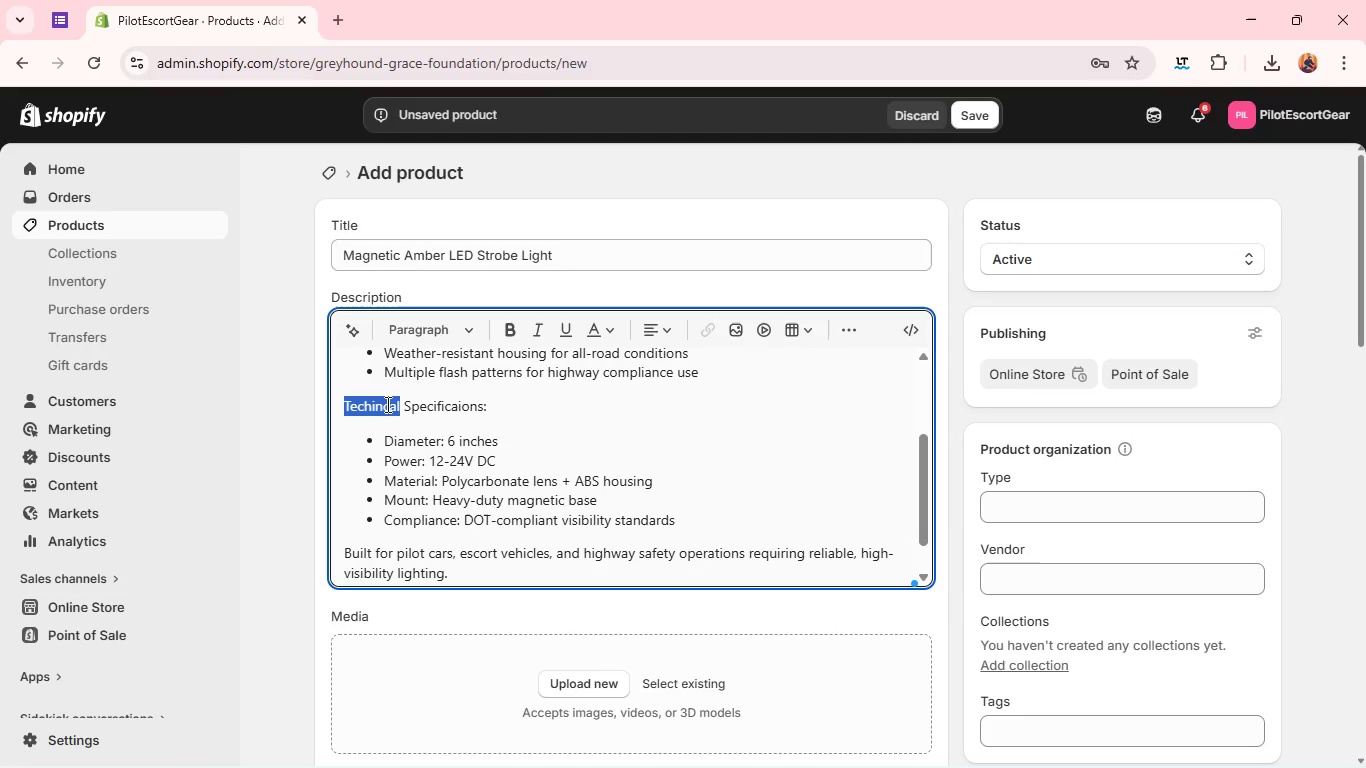 
triple_click([386, 404])
 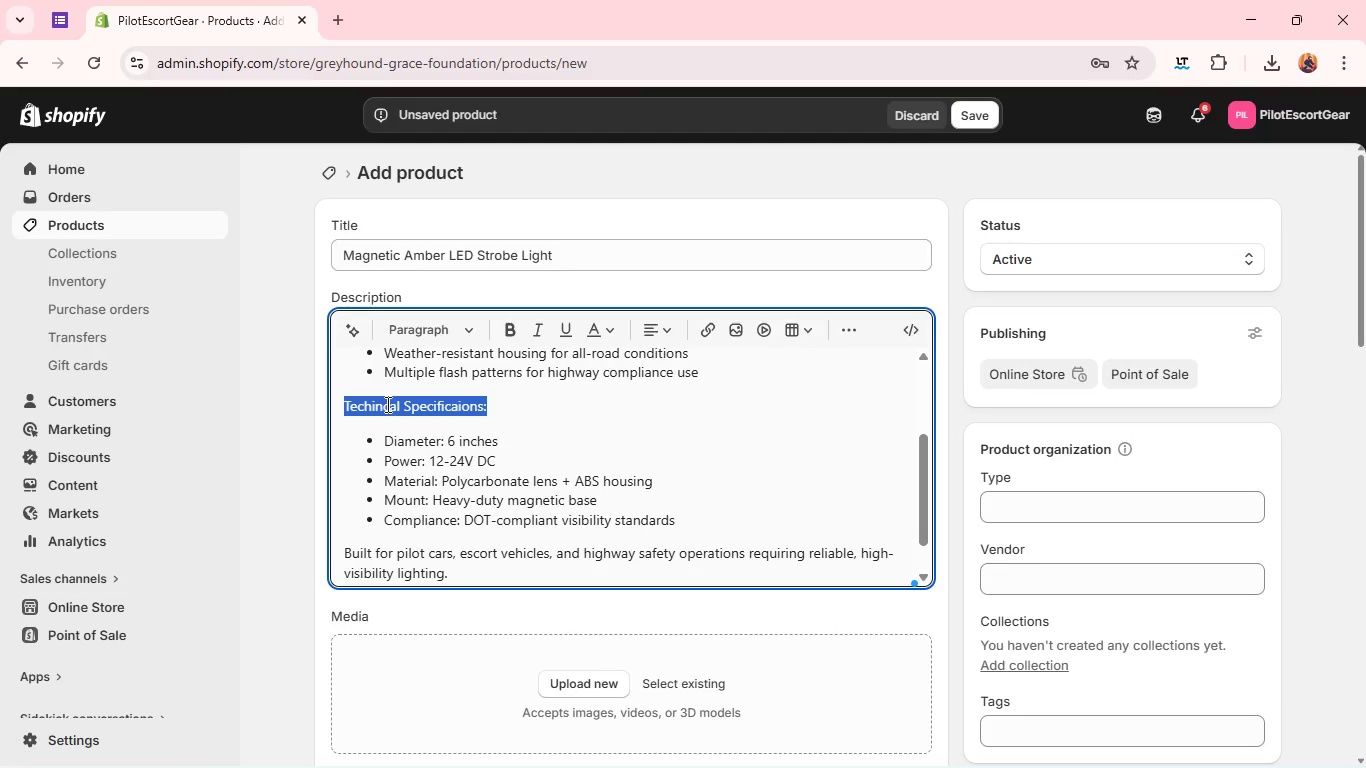 
key(Control+B)
 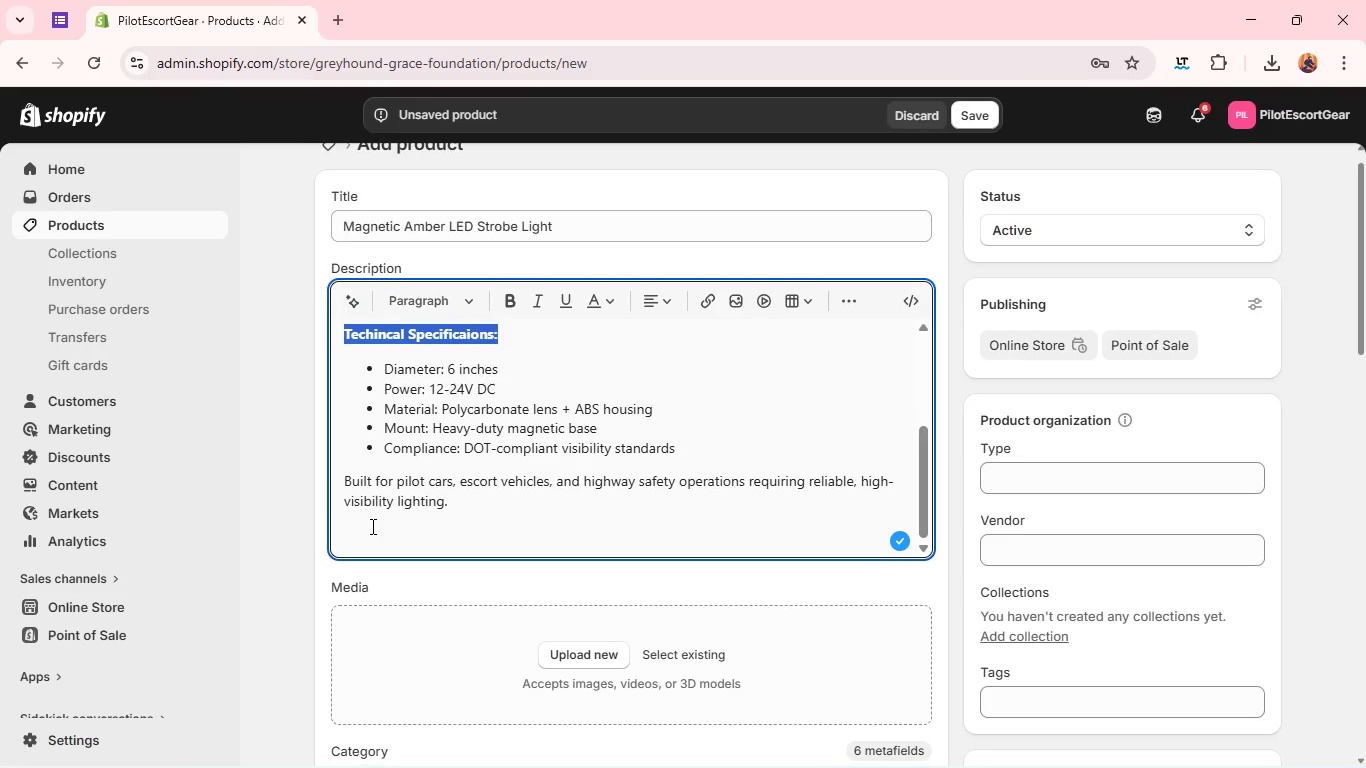 
left_click([368, 541])
 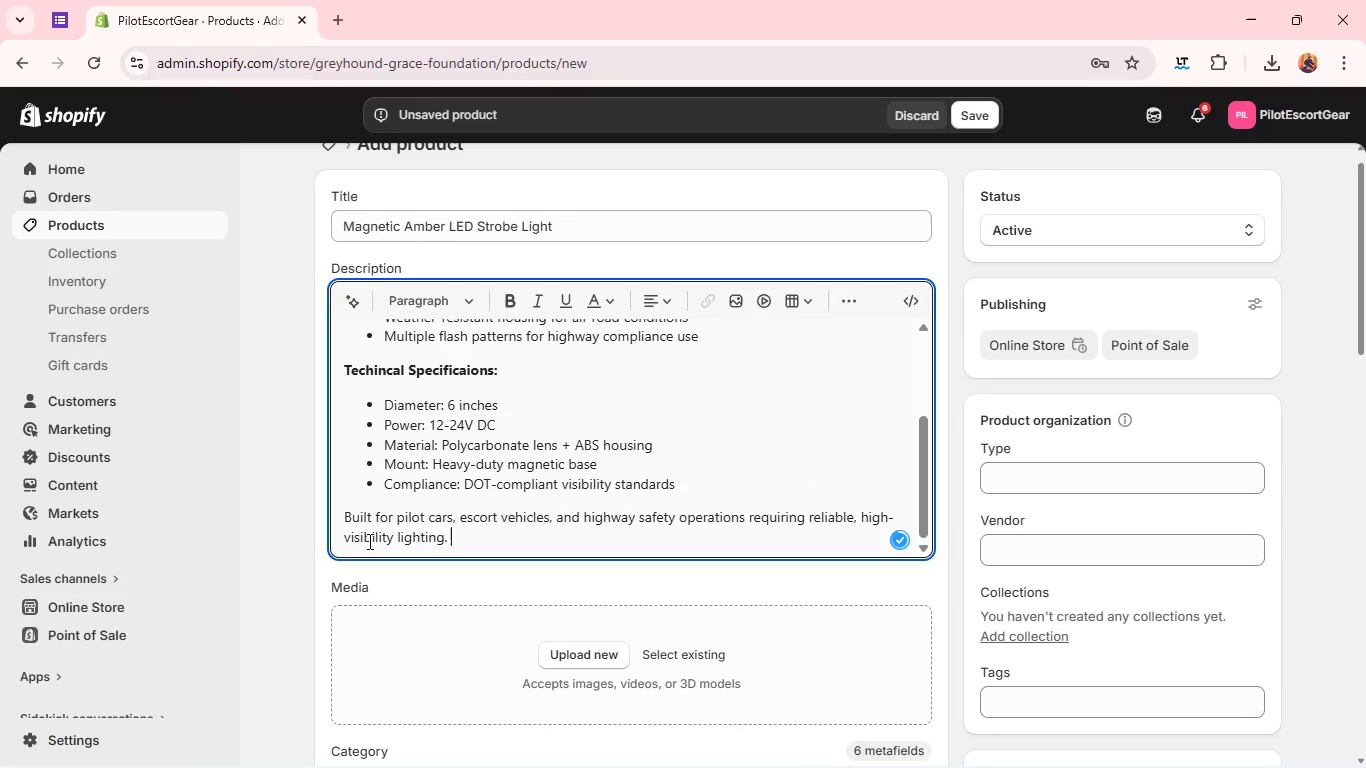 
key(Backspace)
 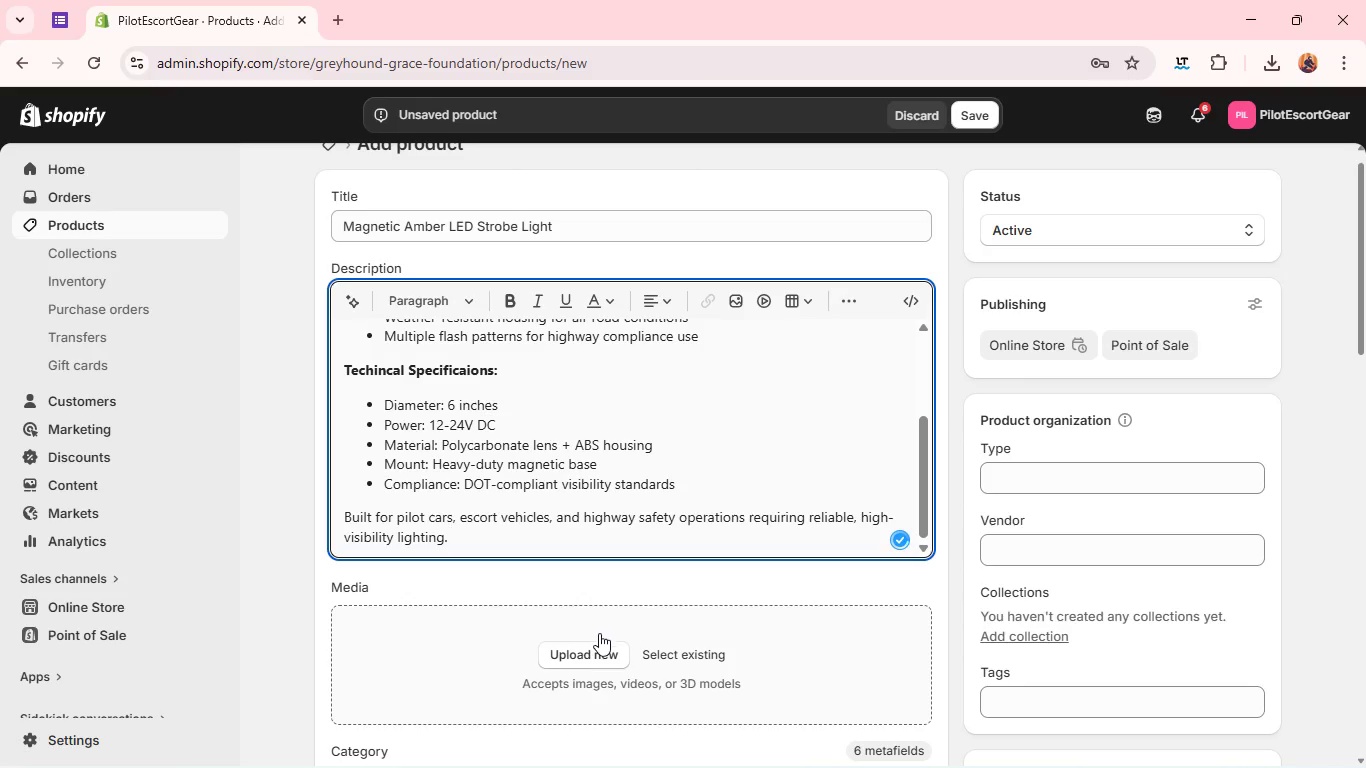 
left_click([588, 649])
 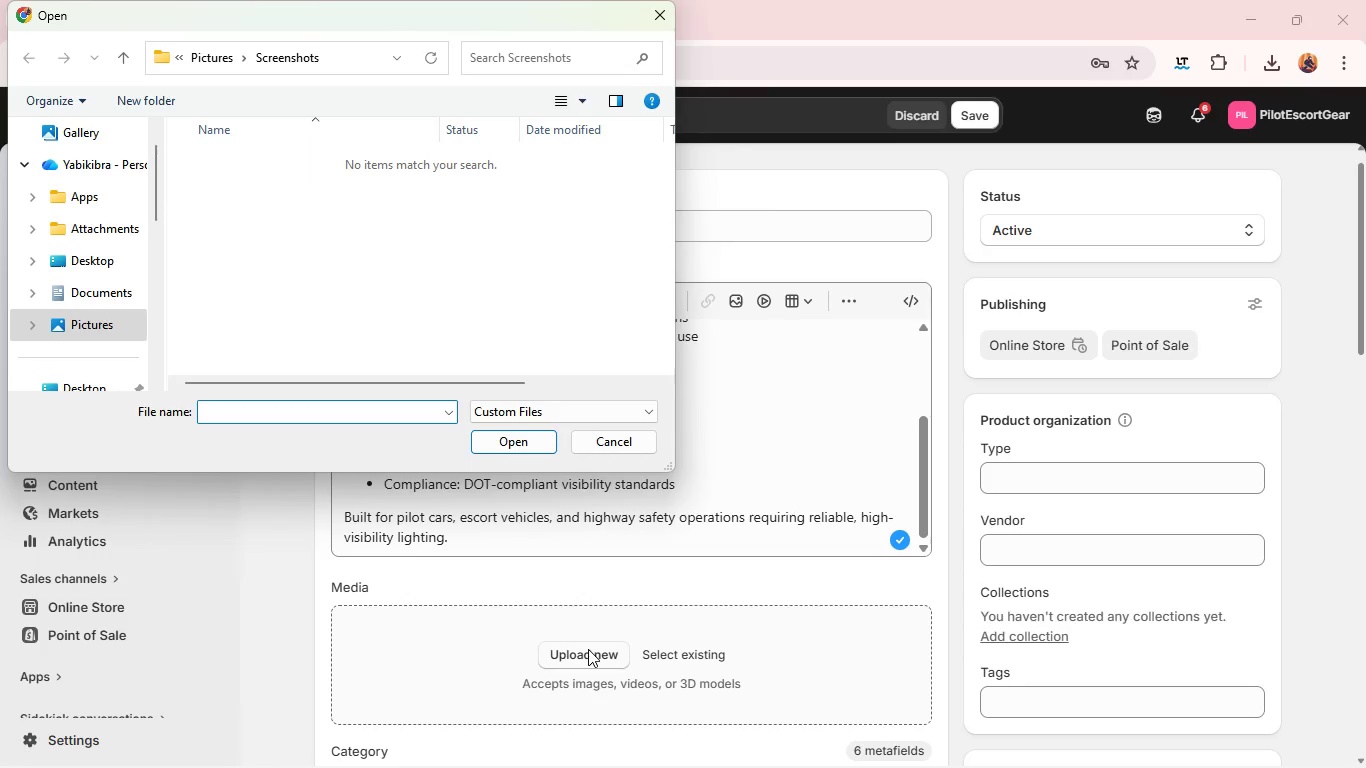 
wait(9.41)
 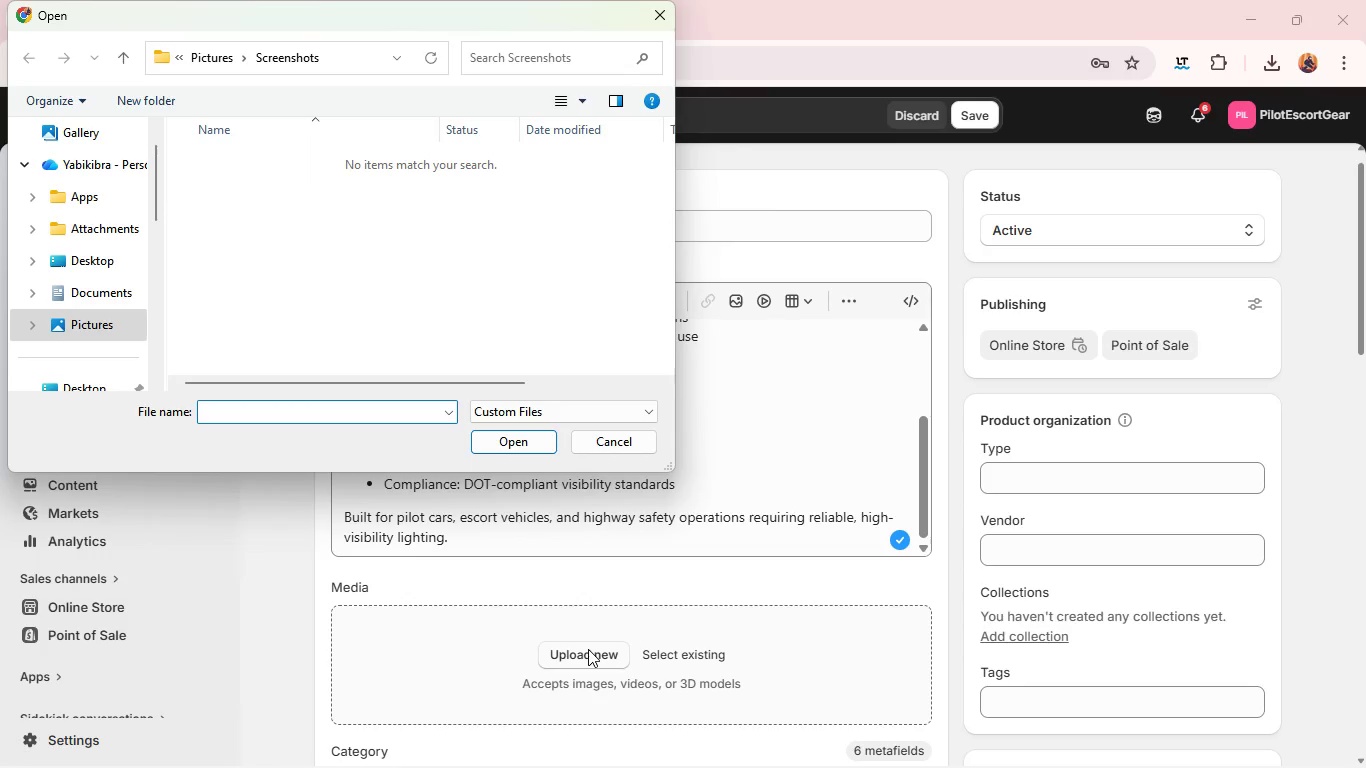 
scroll: coordinate [116, 307], scroll_direction: down, amount: 3.0
 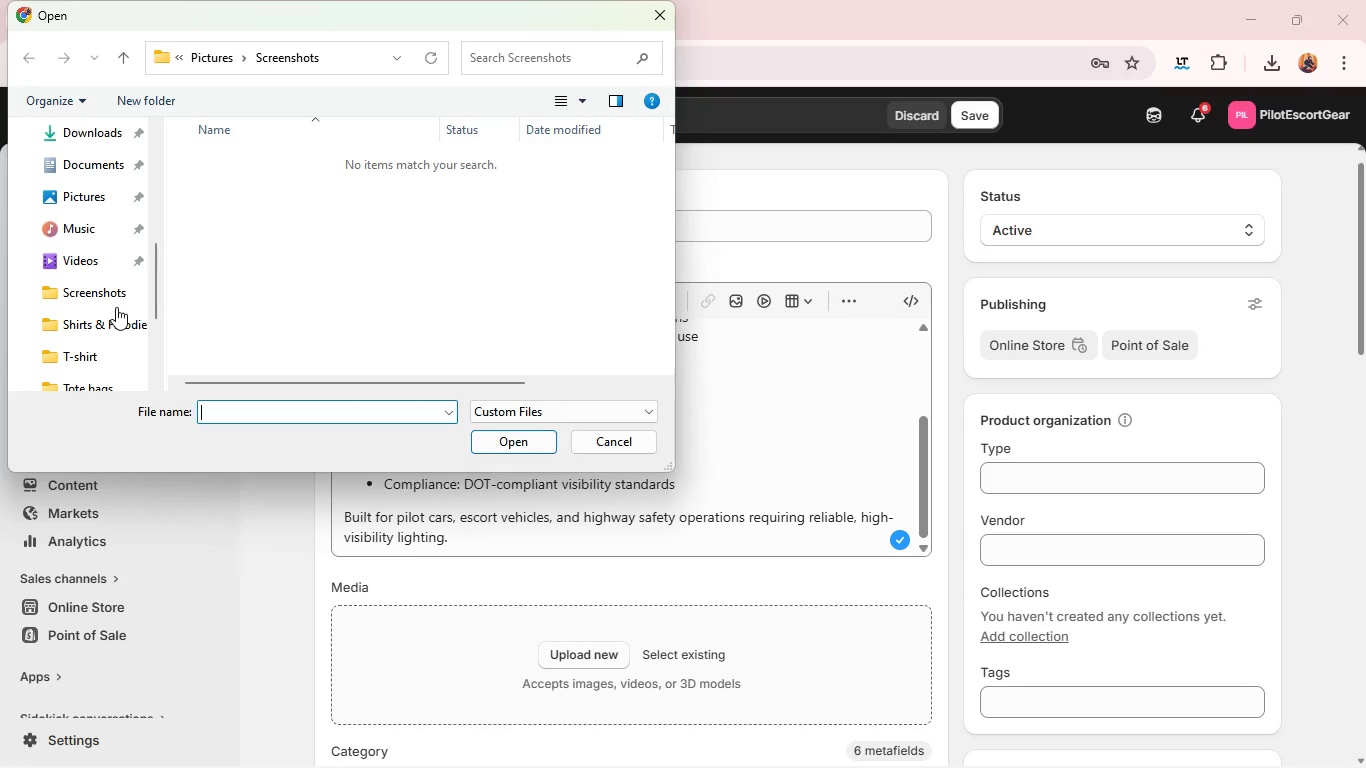 
scroll: coordinate [116, 307], scroll_direction: none, amount: 0.0
 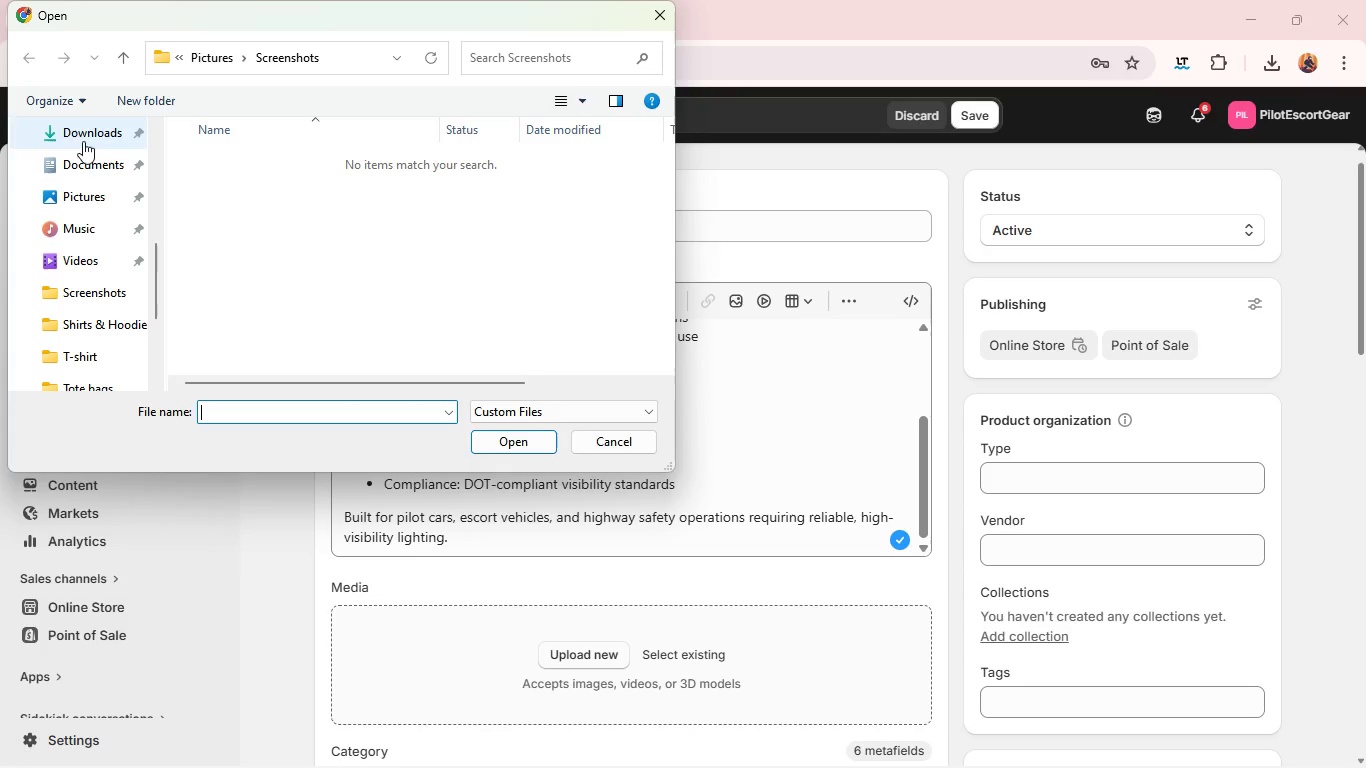 
left_click([83, 141])
 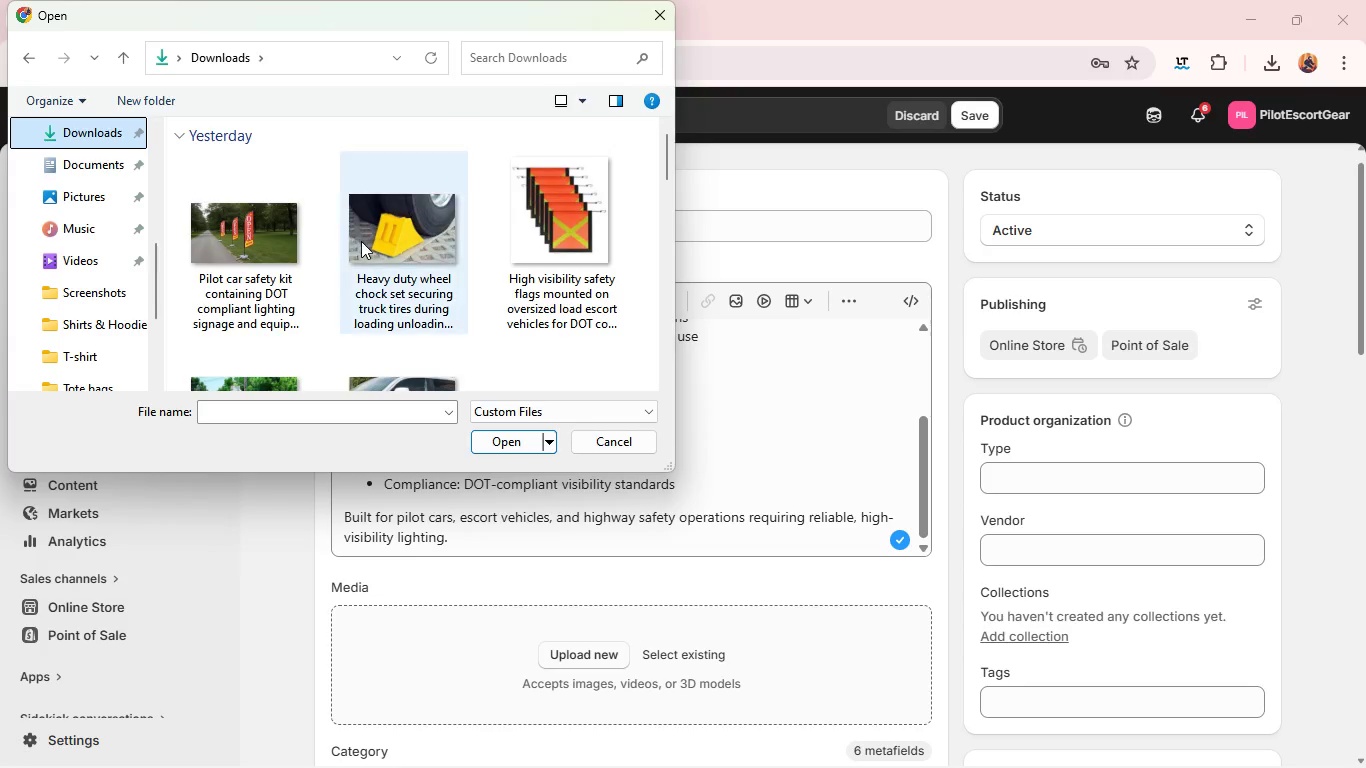 
scroll: coordinate [361, 241], scroll_direction: down, amount: 11.0
 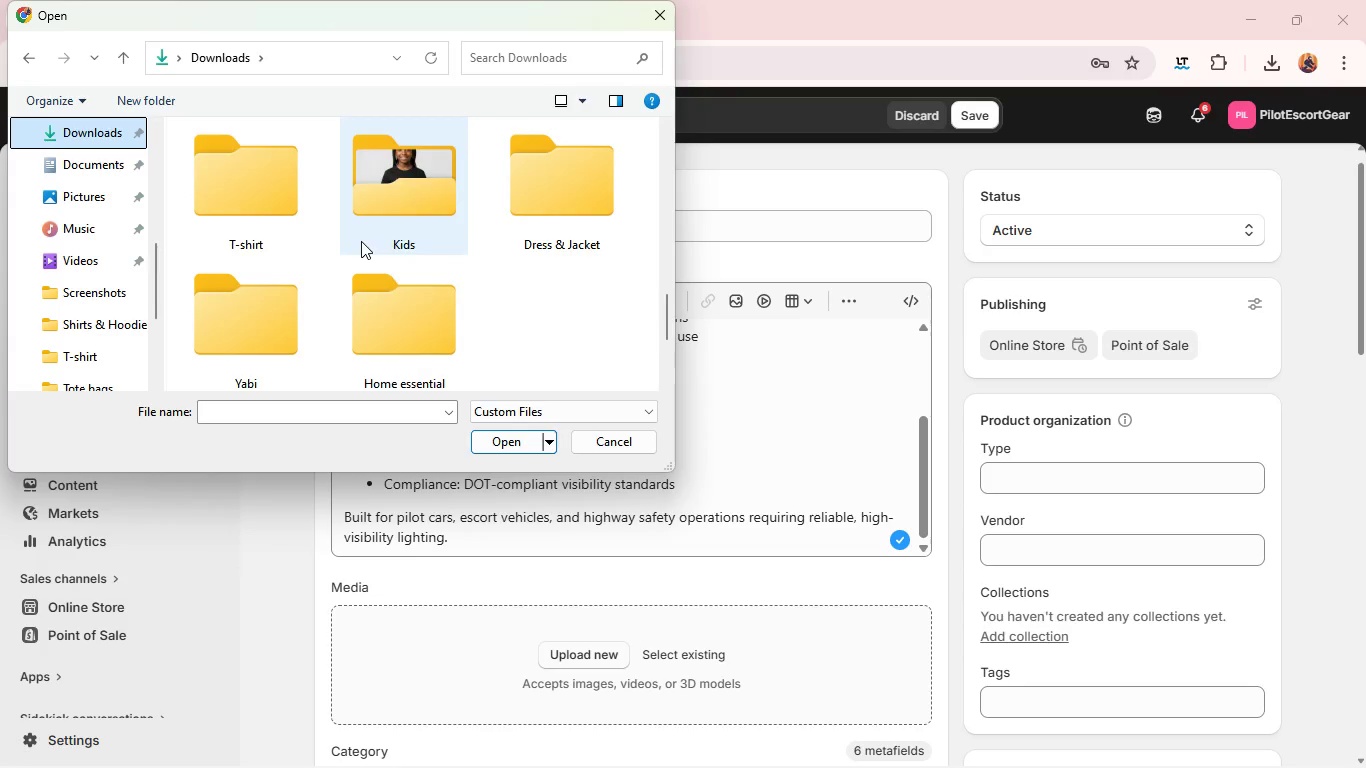 
scroll: coordinate [361, 241], scroll_direction: up, amount: 2.0
 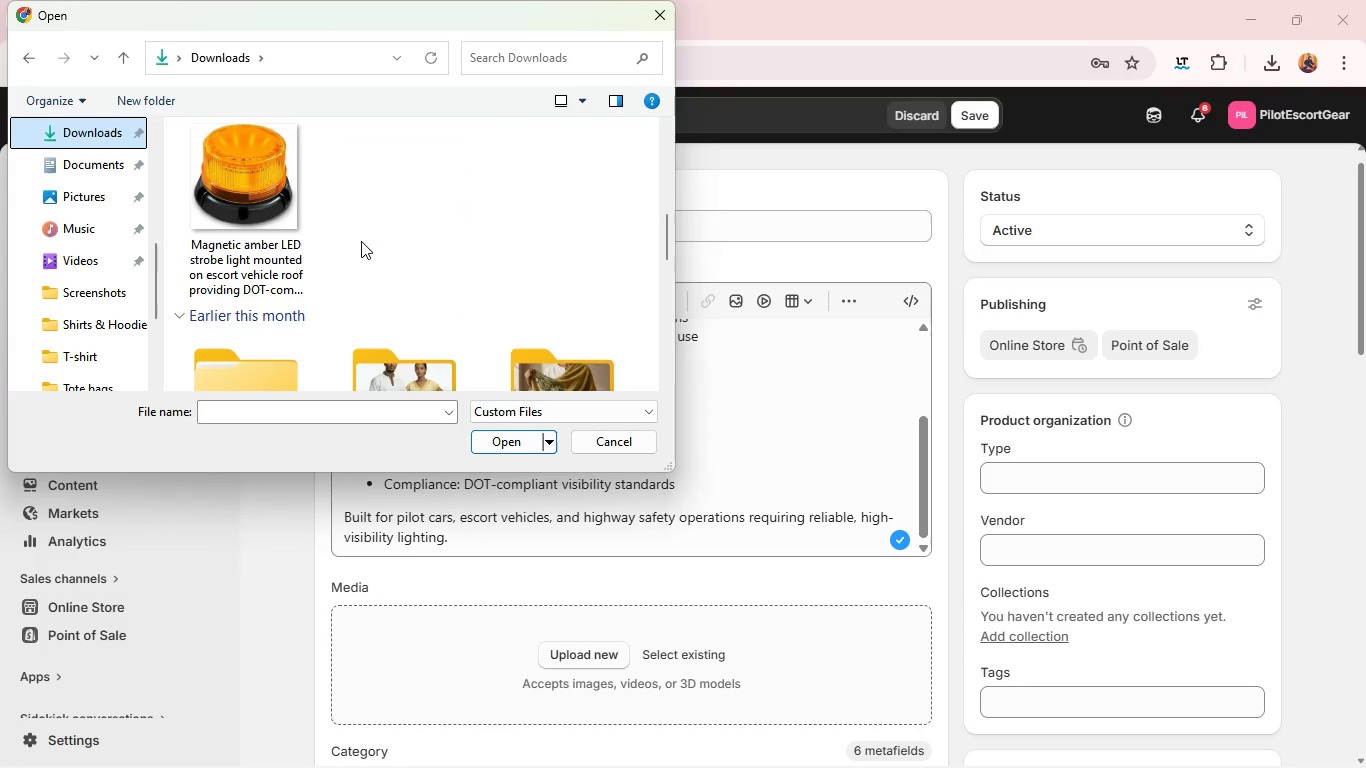 
left_click([250, 215])
 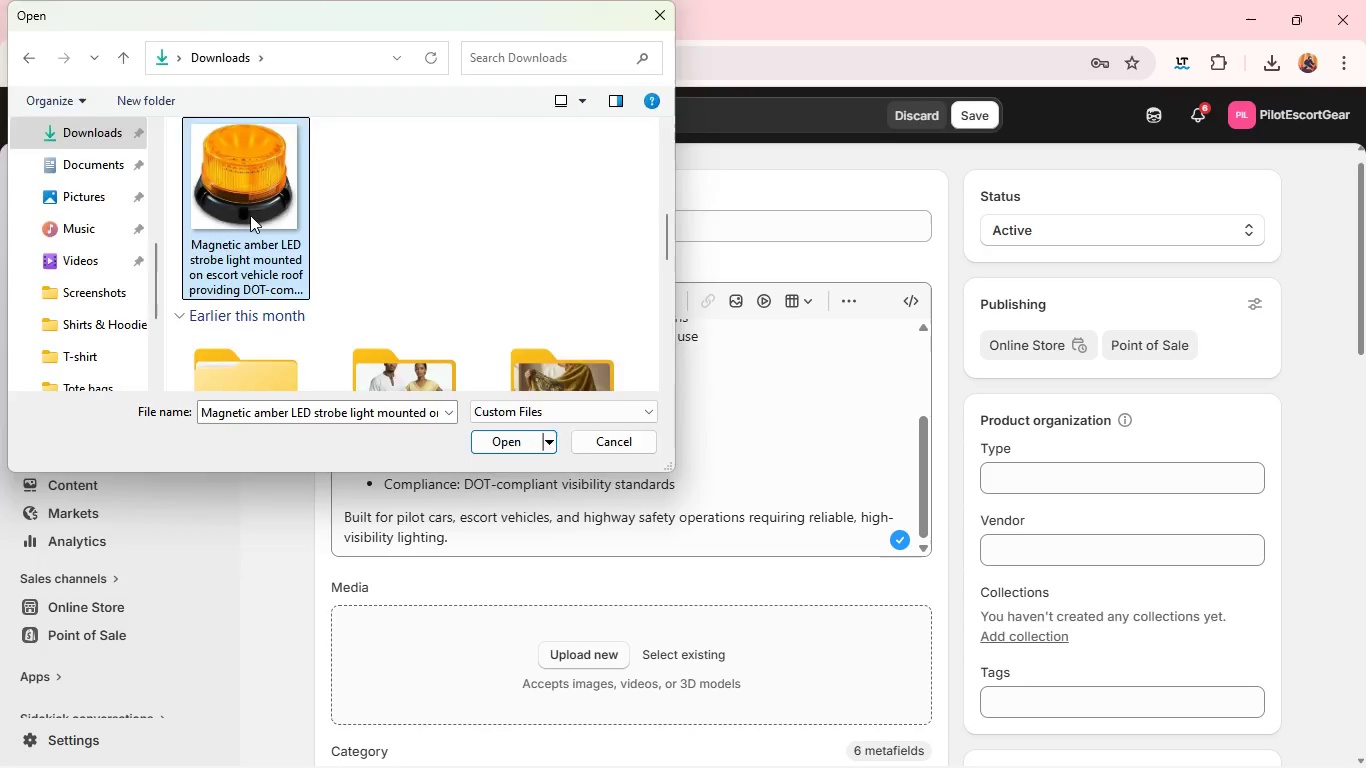 
key(Enter)
 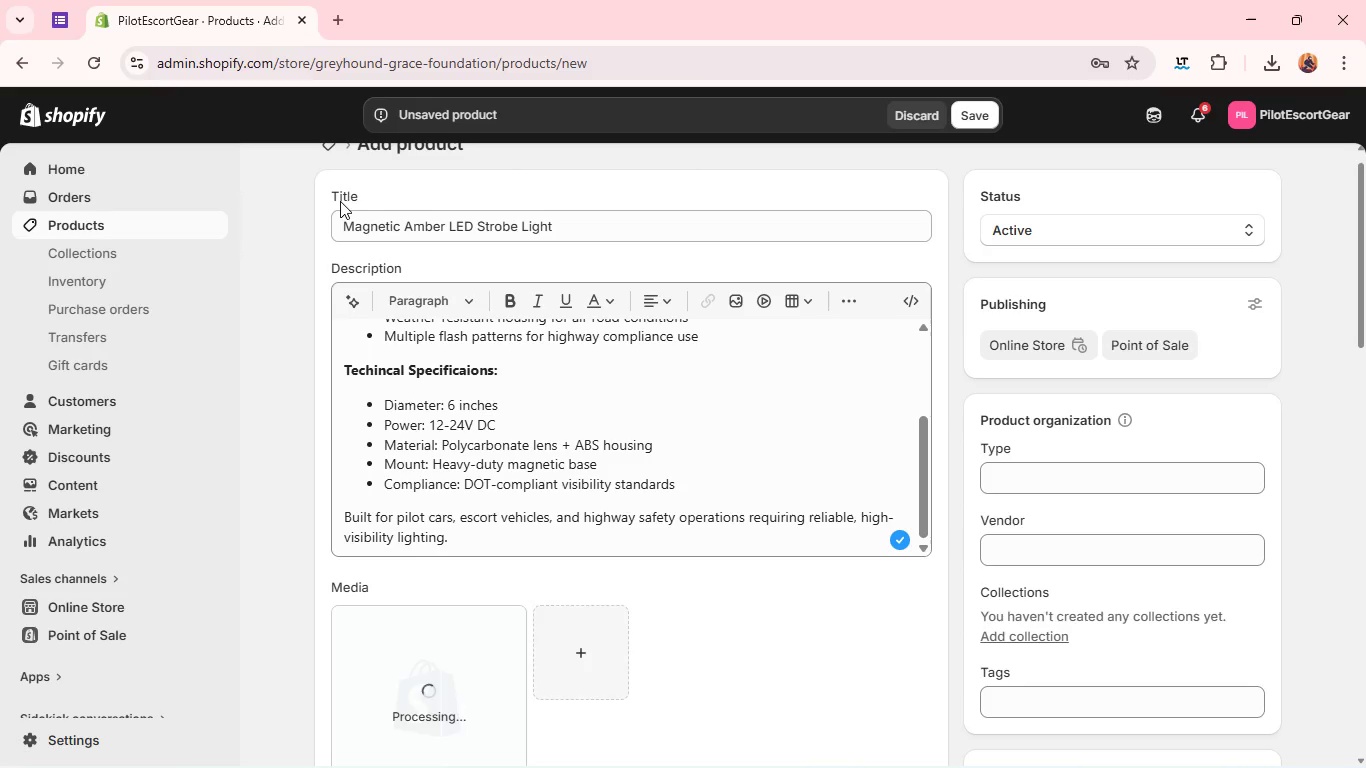 
wait(7.11)
 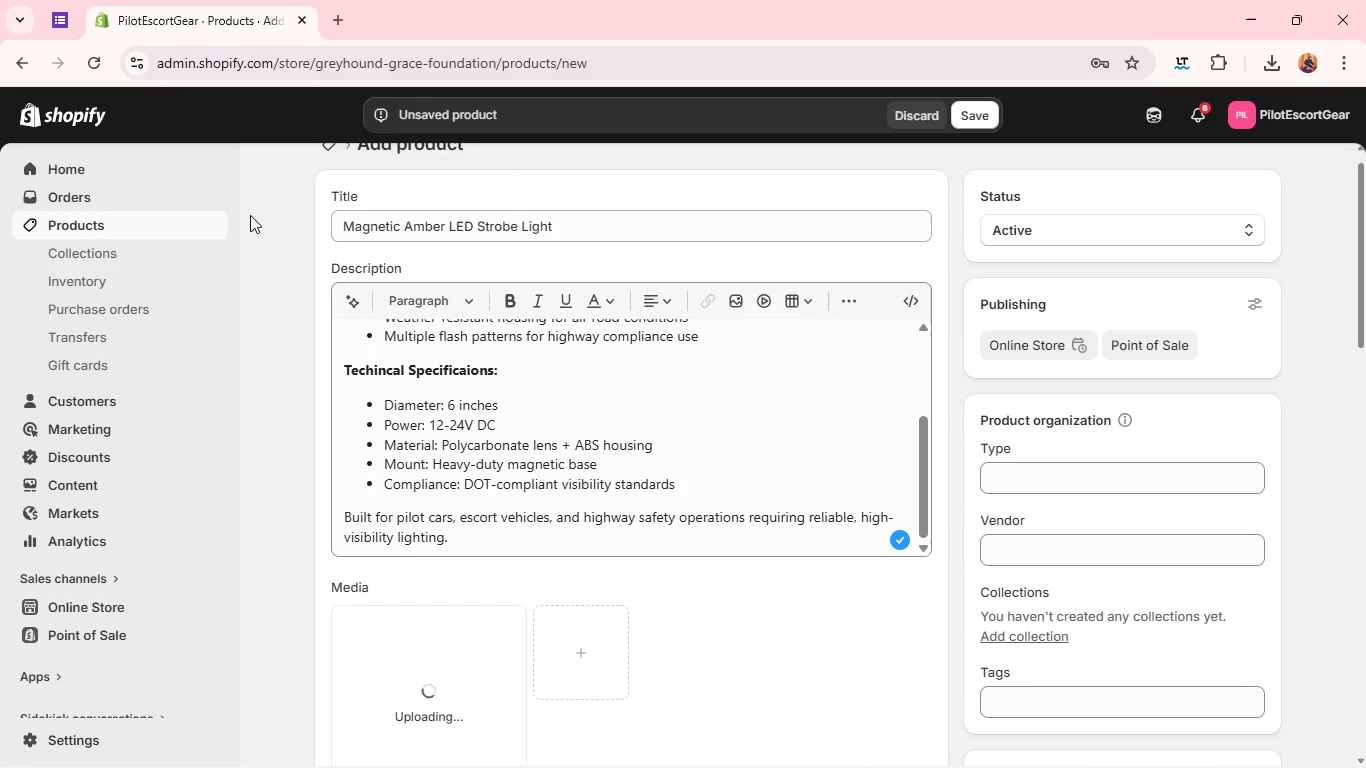 
left_click_drag(start_coordinate=[518, 270], to_coordinate=[704, 352])
 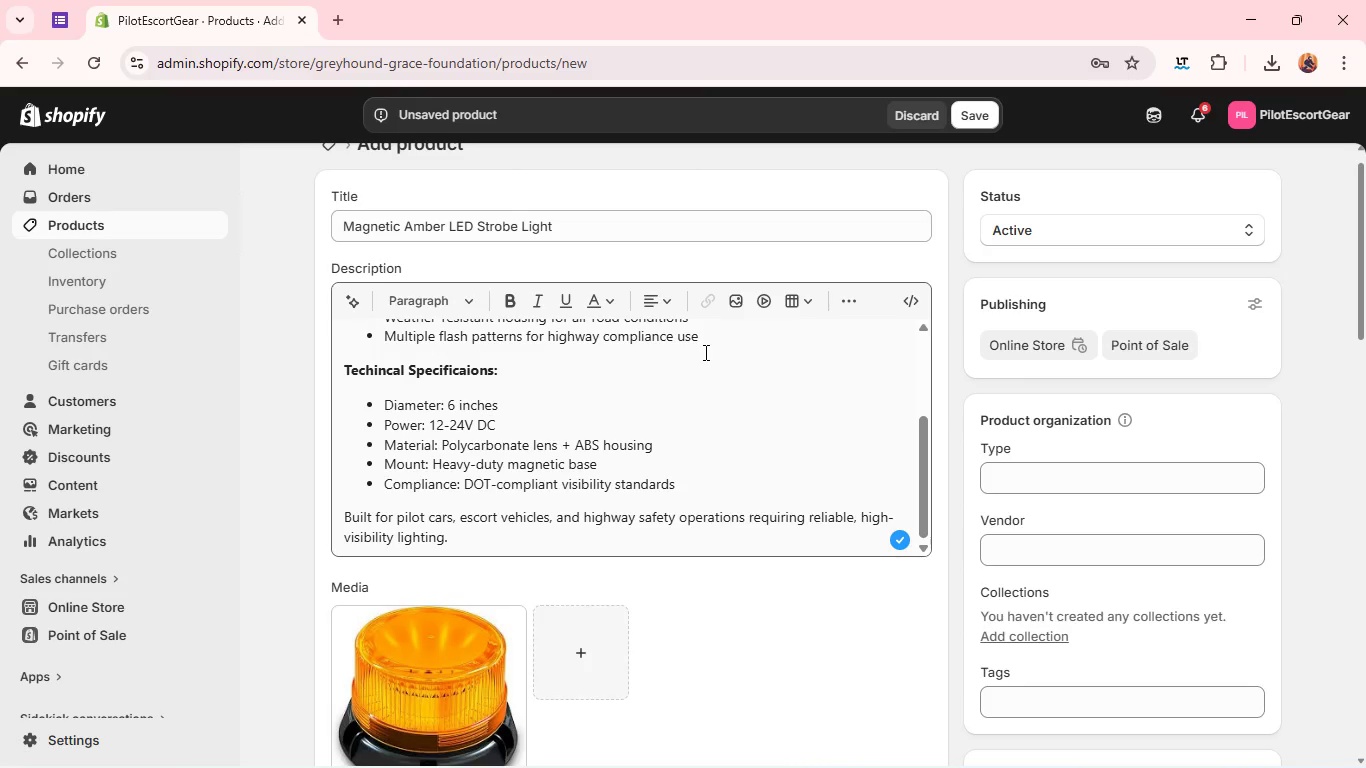 
wait(31.69)
 